 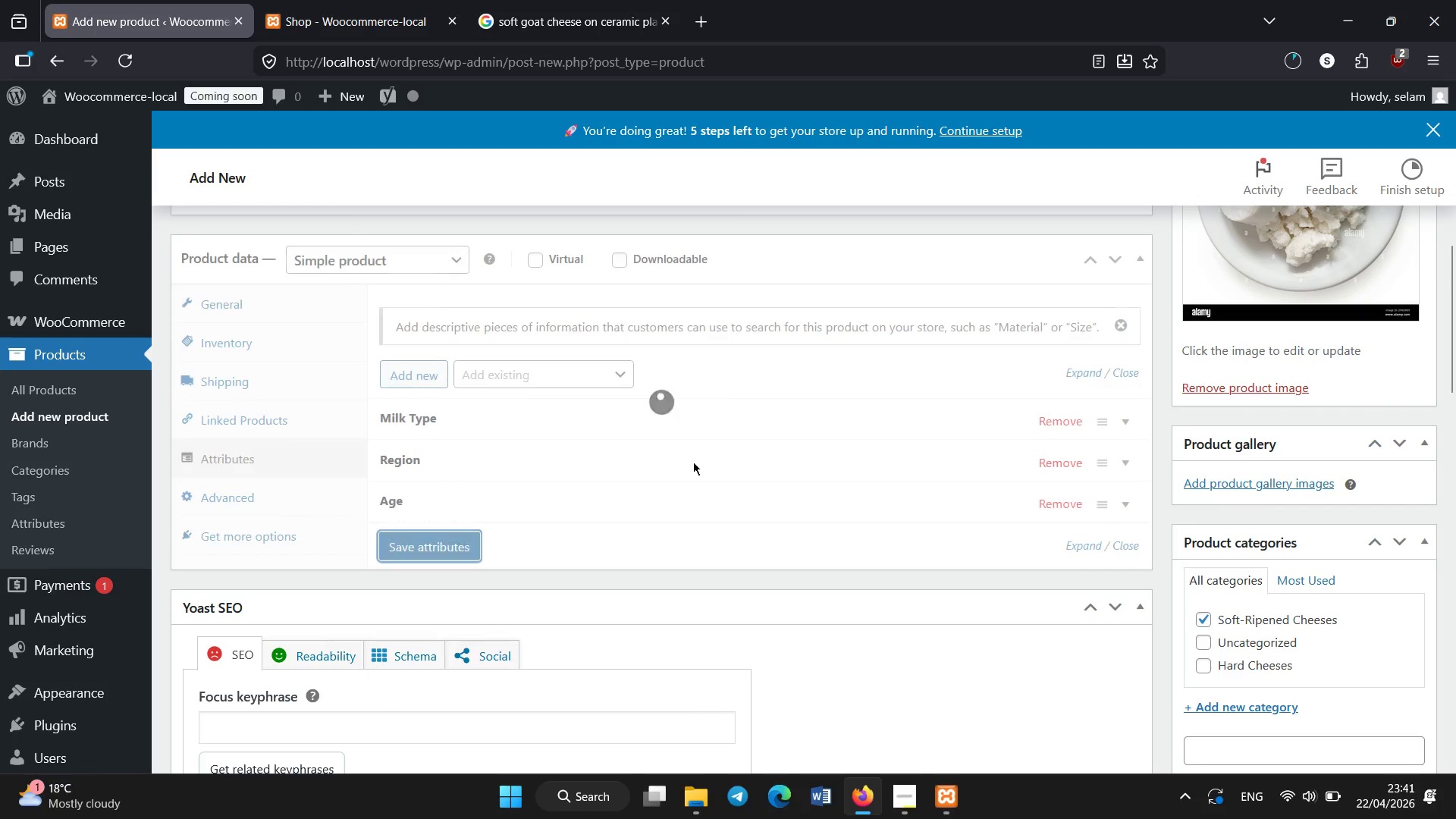 
scroll: coordinate [693, 462], scroll_direction: down, amount: 7.0
 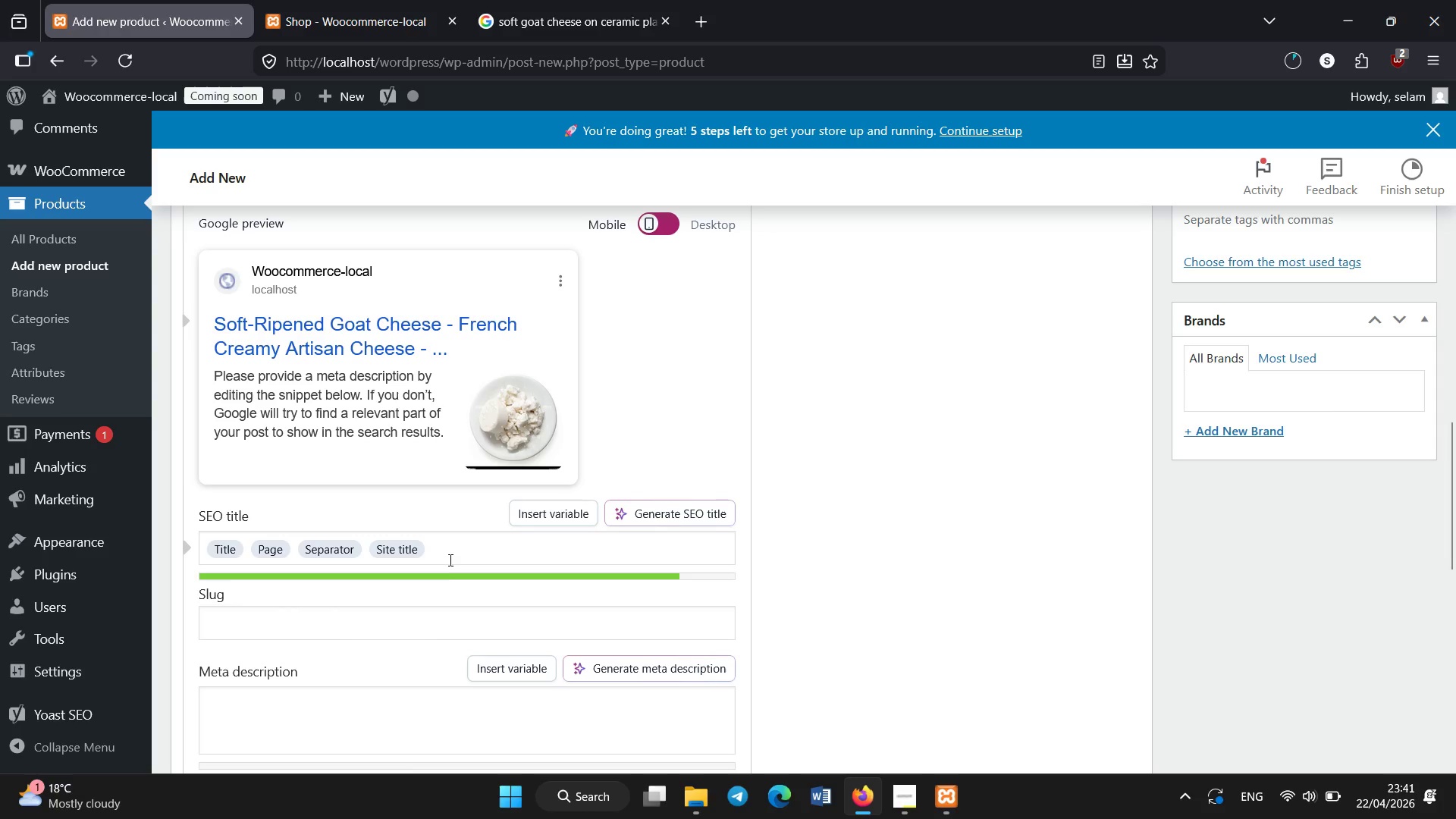 
left_click([452, 557])
 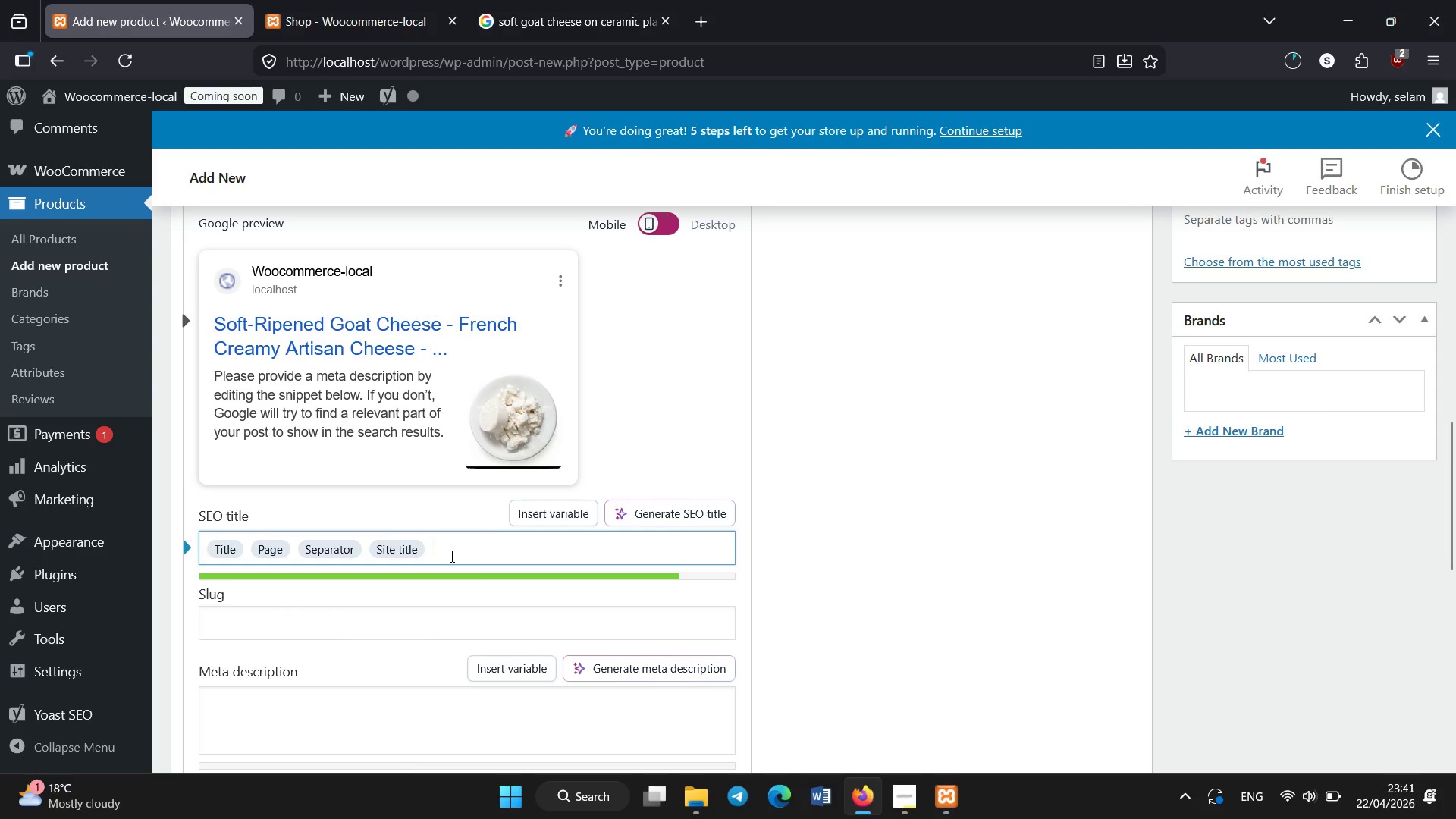 
key(Backspace)
 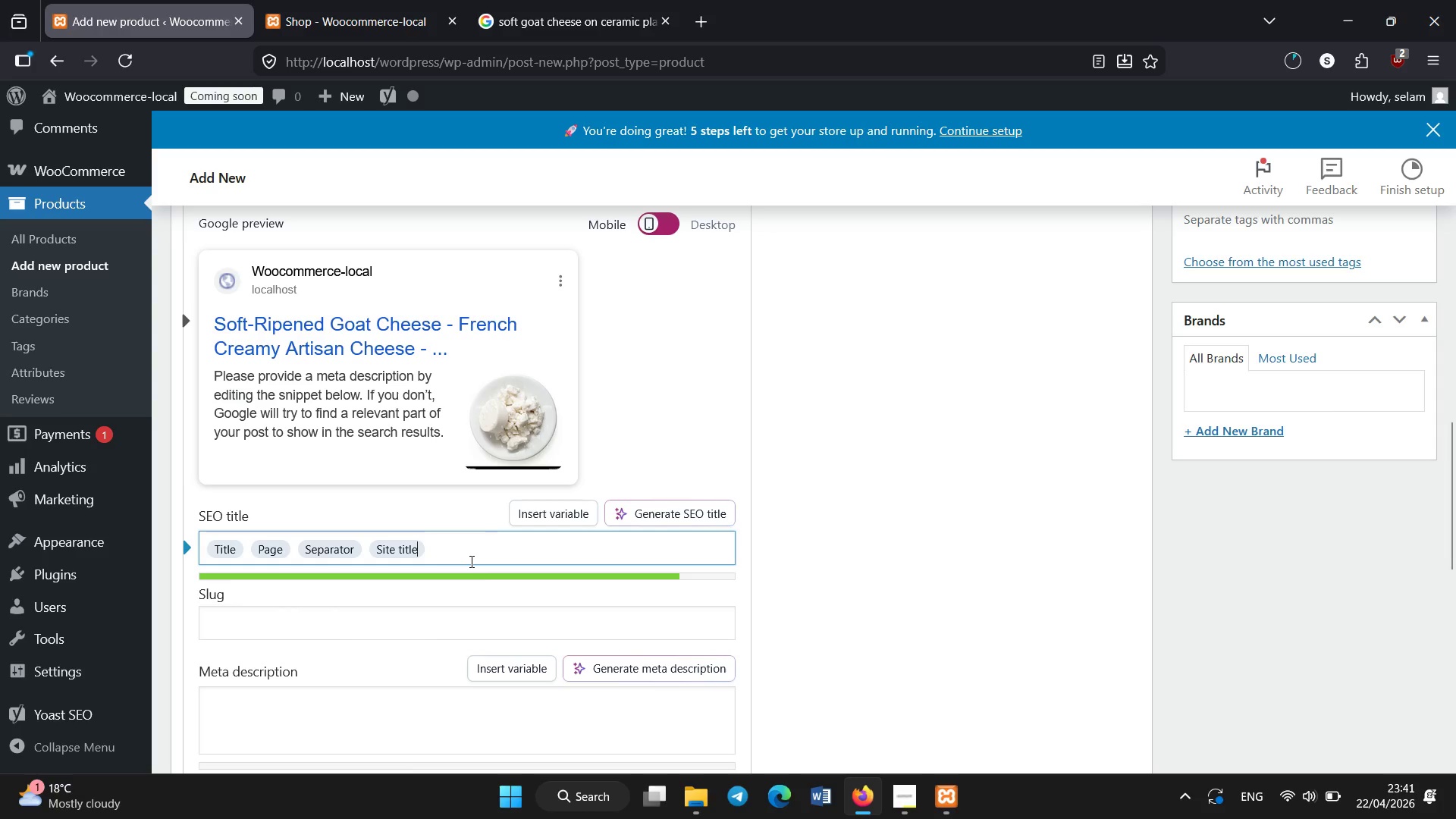 
scroll: coordinate [472, 562], scroll_direction: down, amount: 1.0
 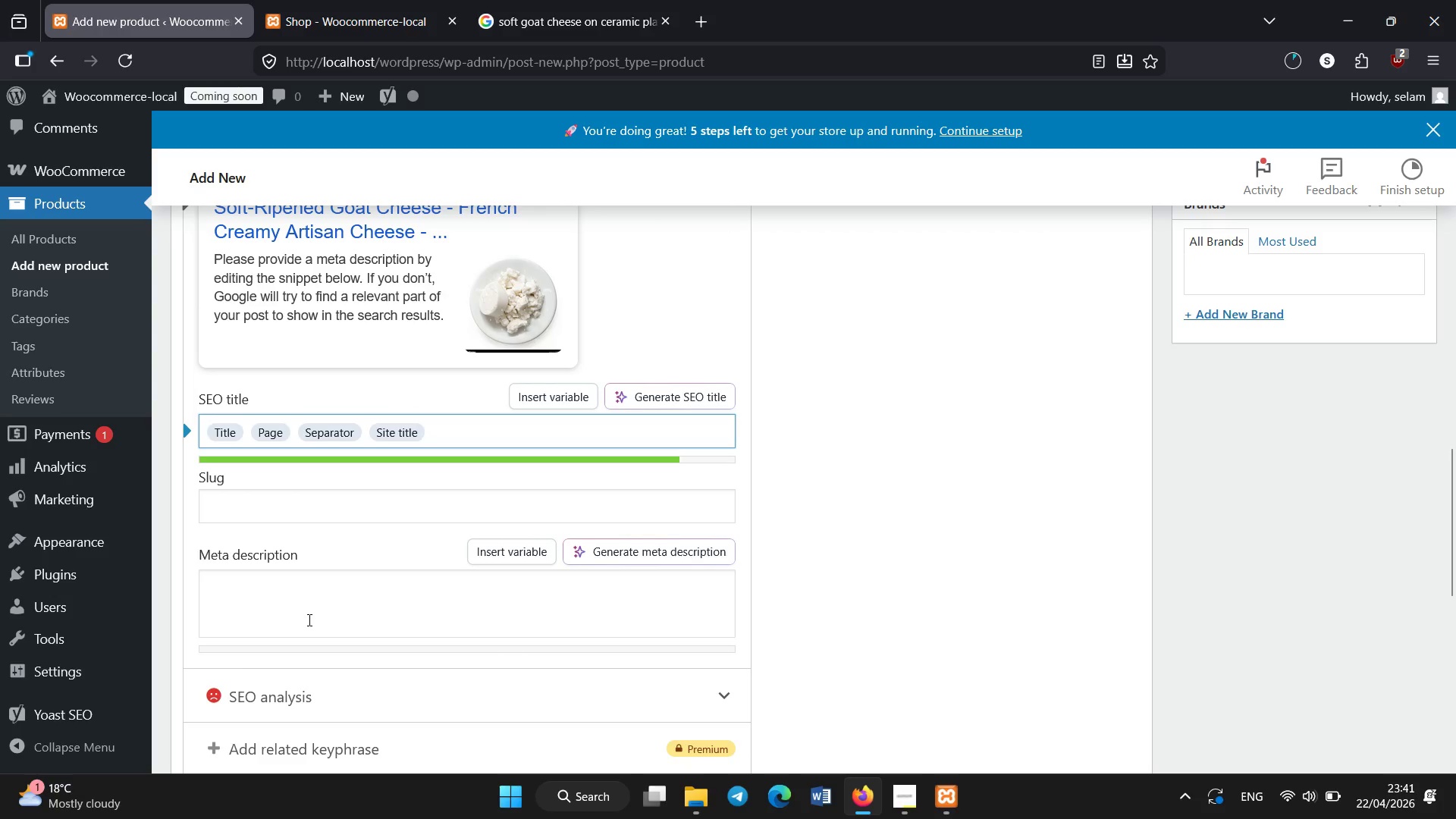 
left_click([309, 620])
 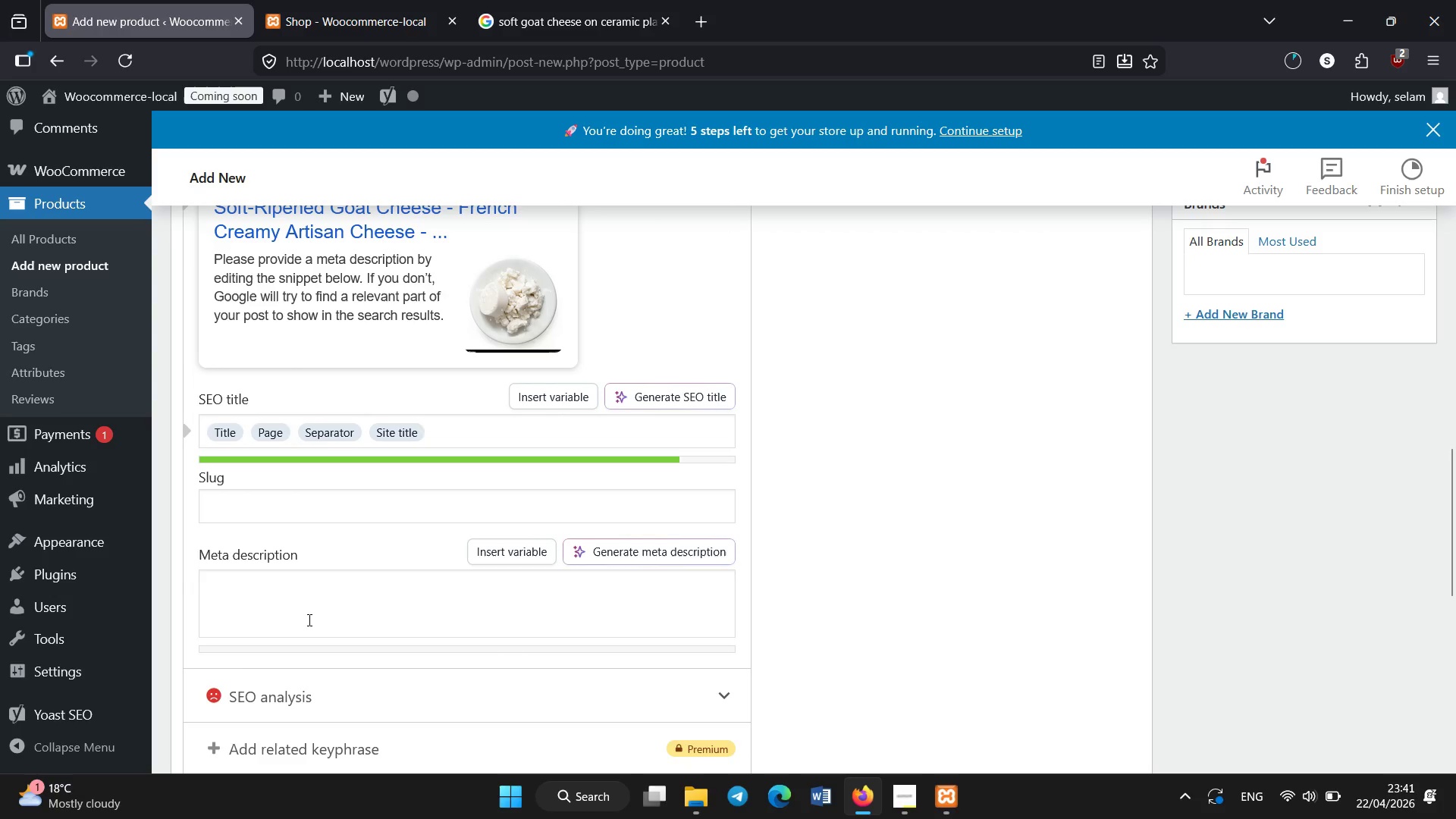 
hold_key(key=ShiftLeft, duration=0.34)
 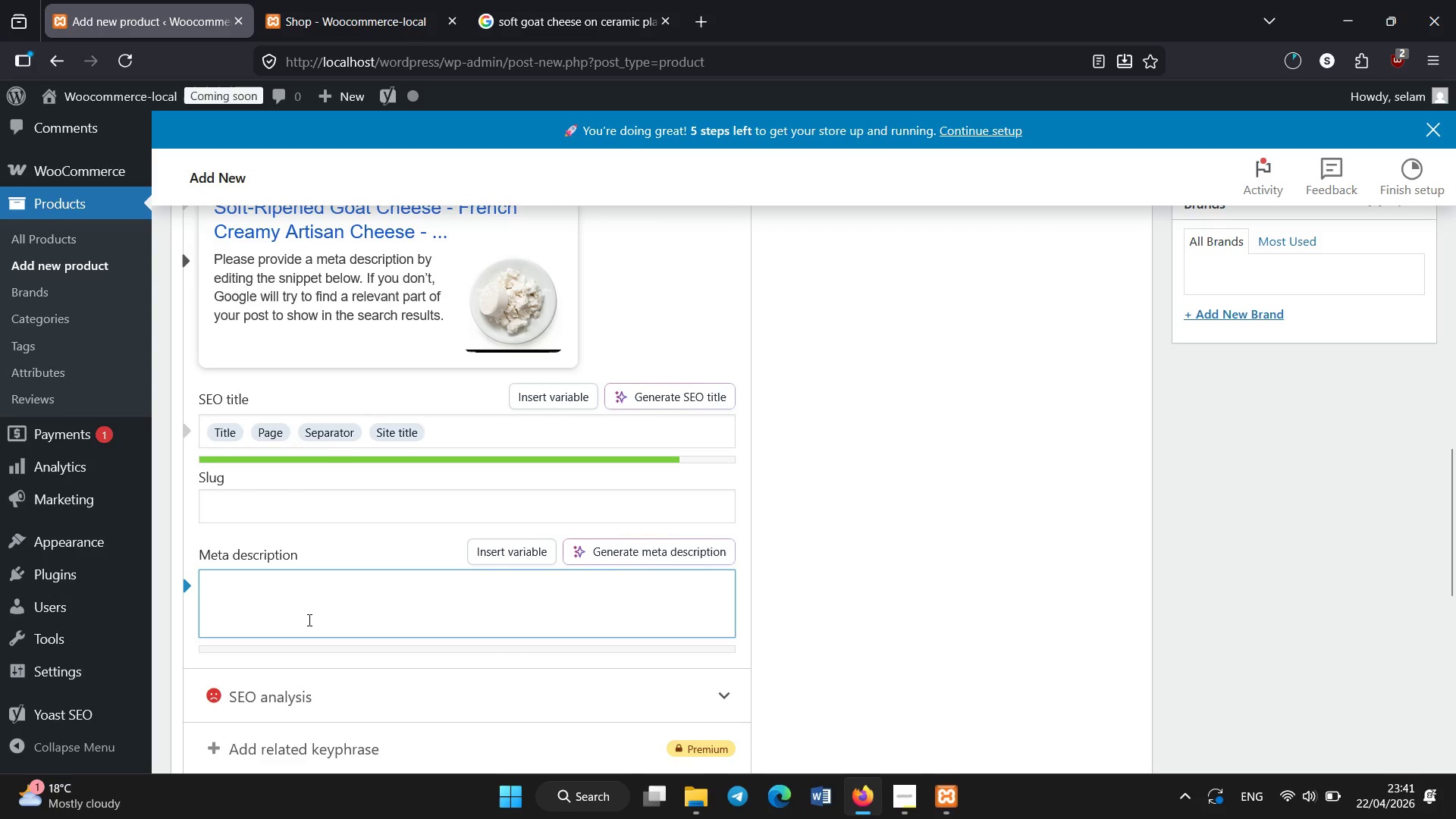 
type(French soft goat cheese with creamy texture and tangy artisan flavor.)
 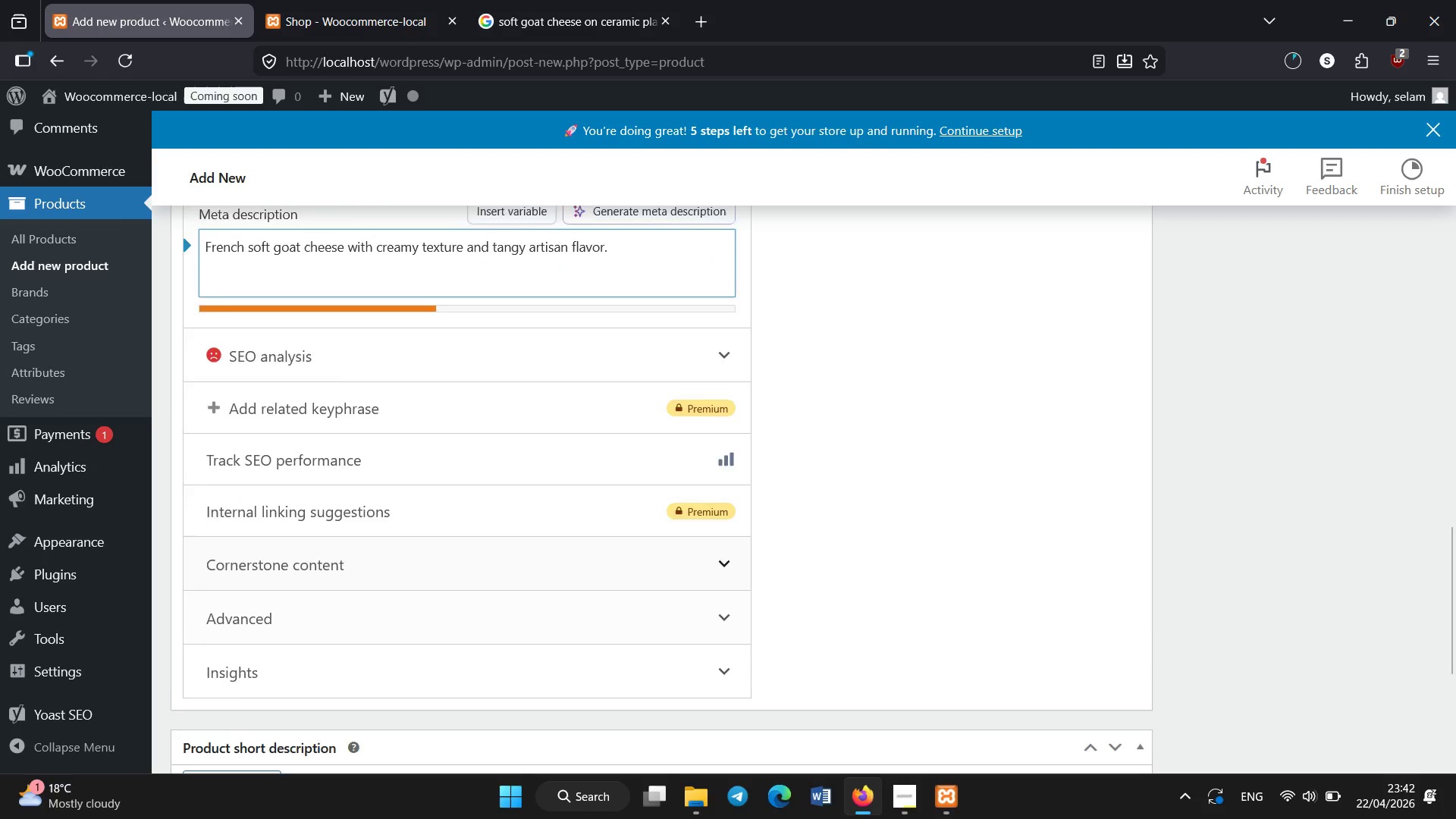 
scroll: coordinate [309, 620], scroll_direction: down, amount: 5.0
 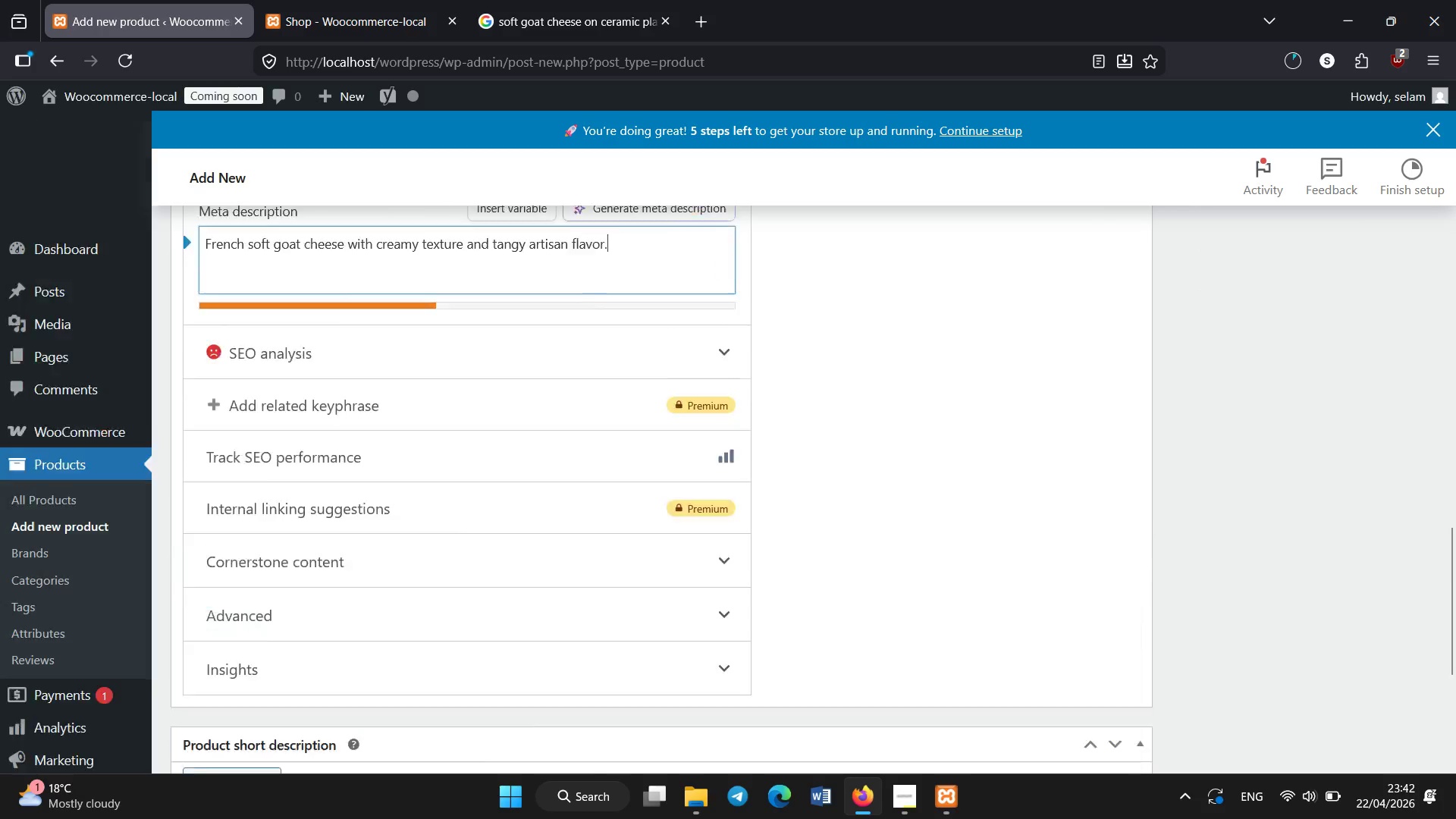 
scroll: coordinate [309, 620], scroll_direction: up, amount: 23.0
 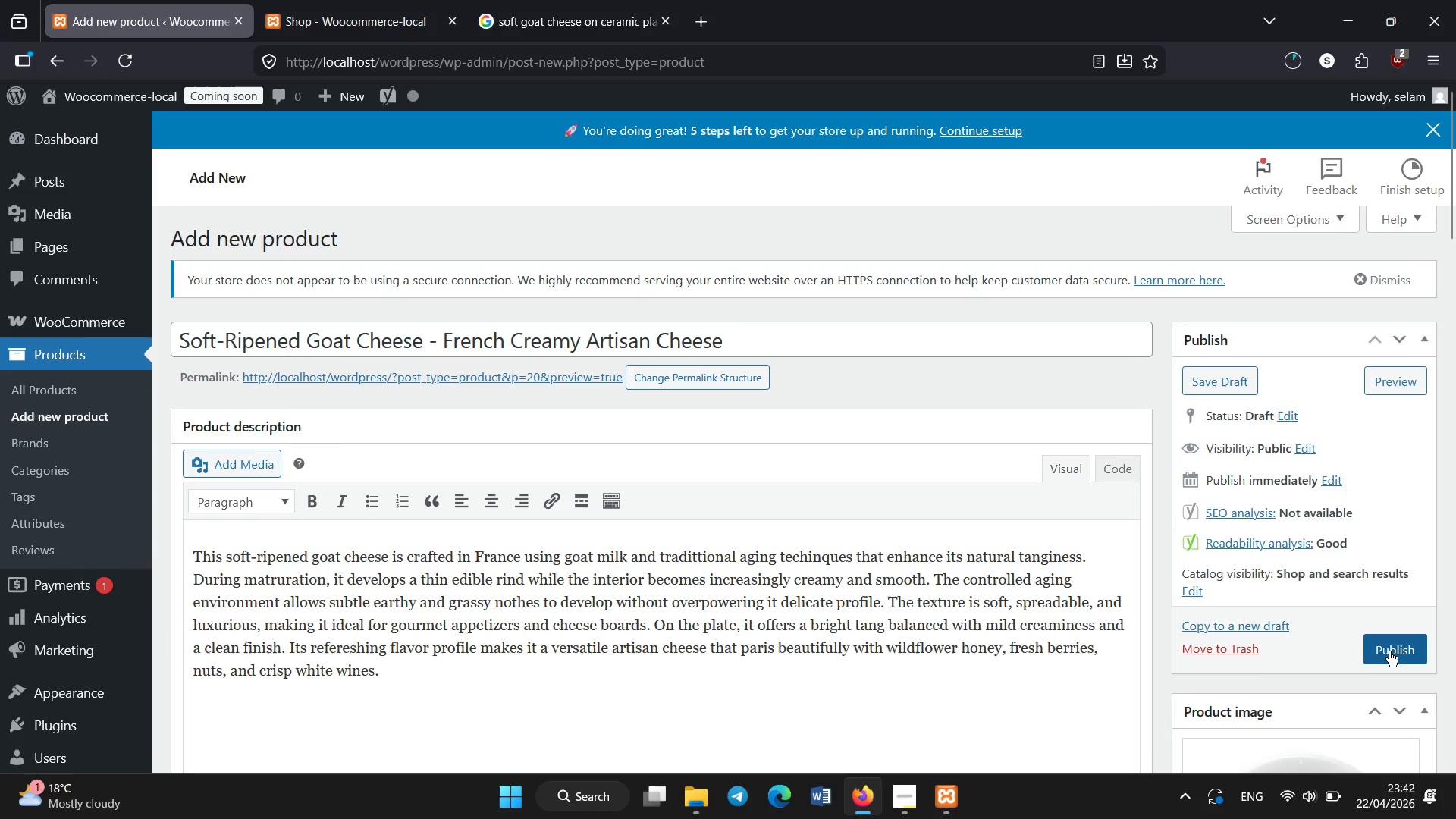 
left_click([1387, 654])
 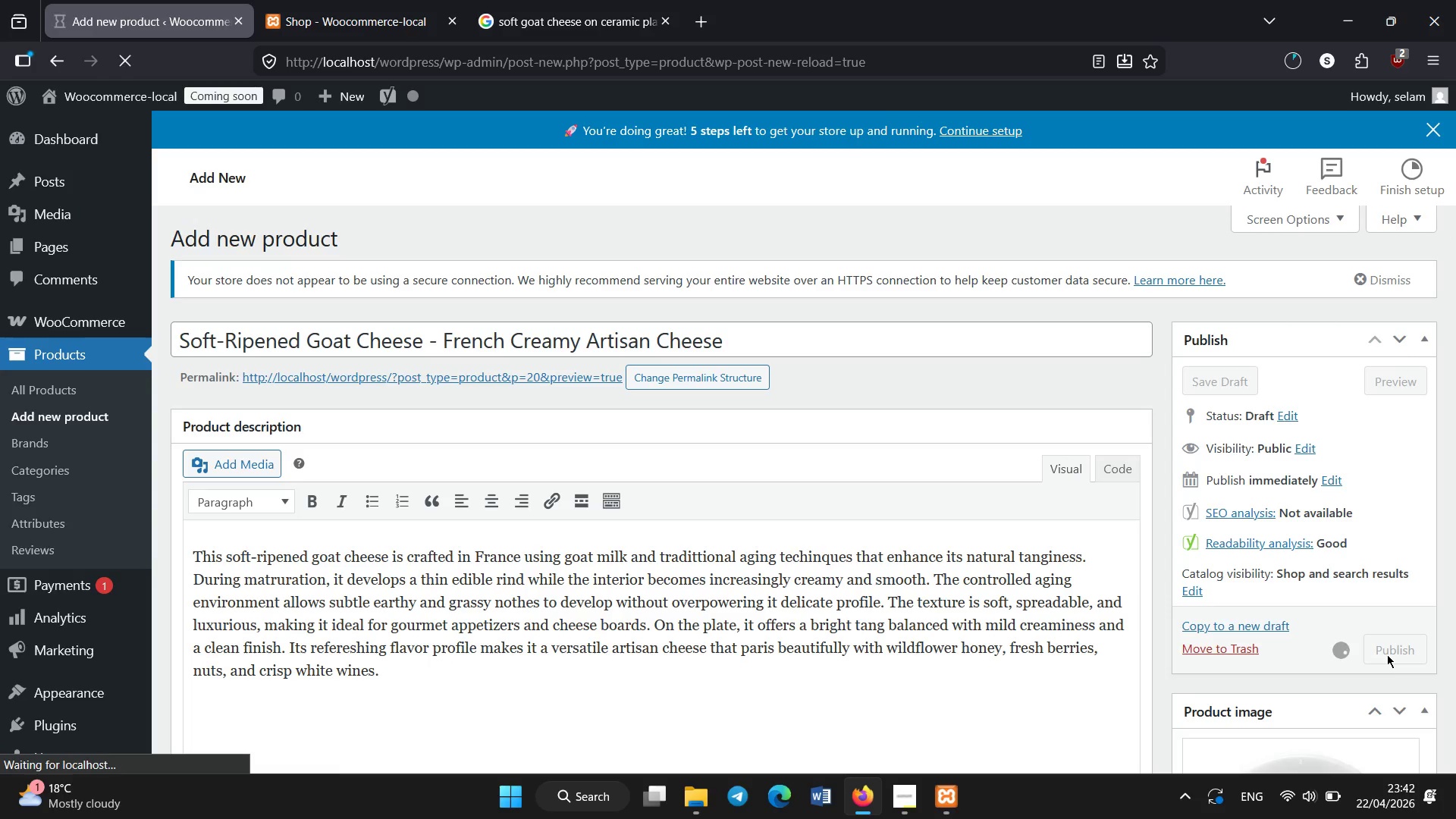 
wait(9.75)
 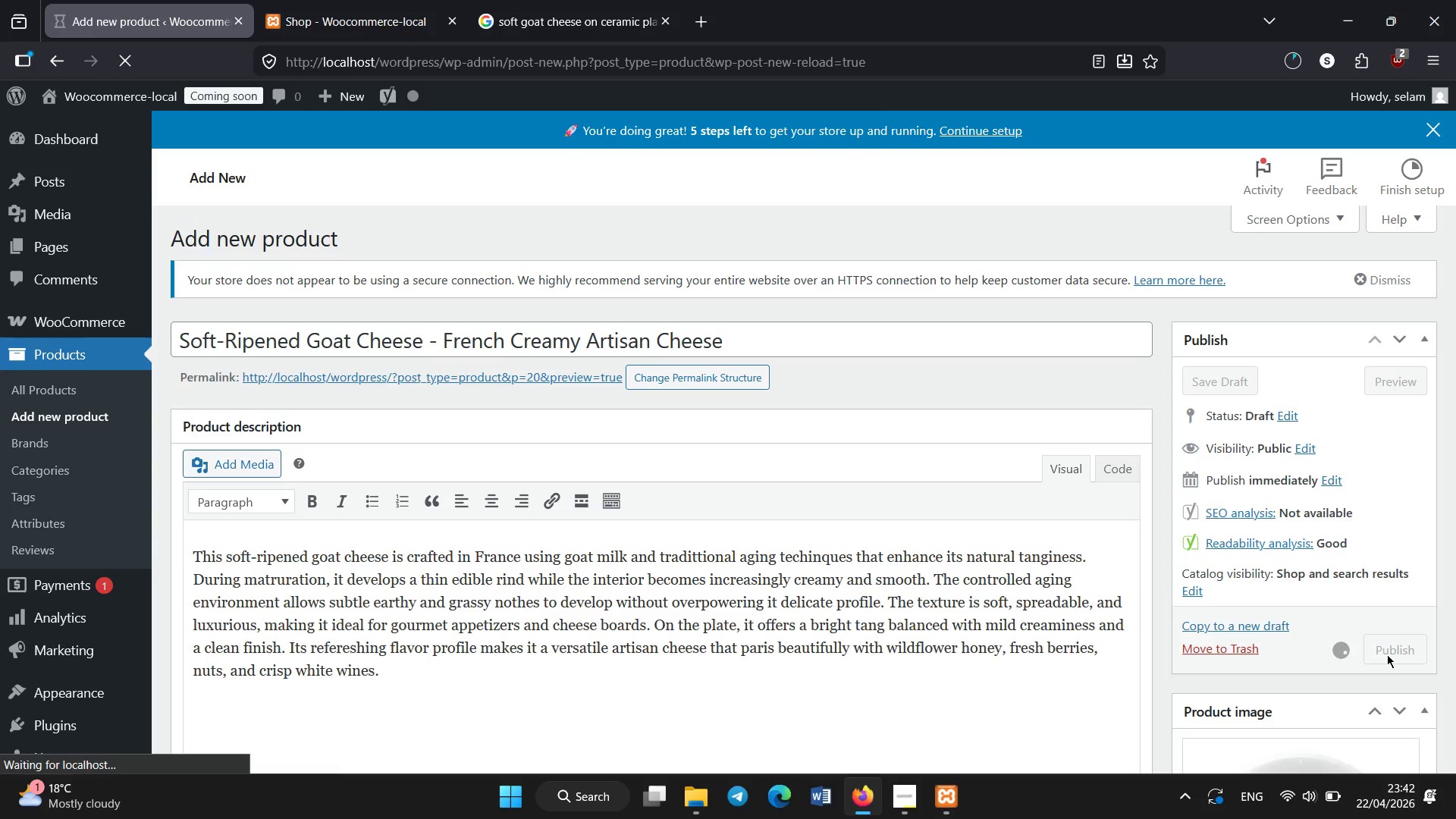 
left_click([376, 0])
 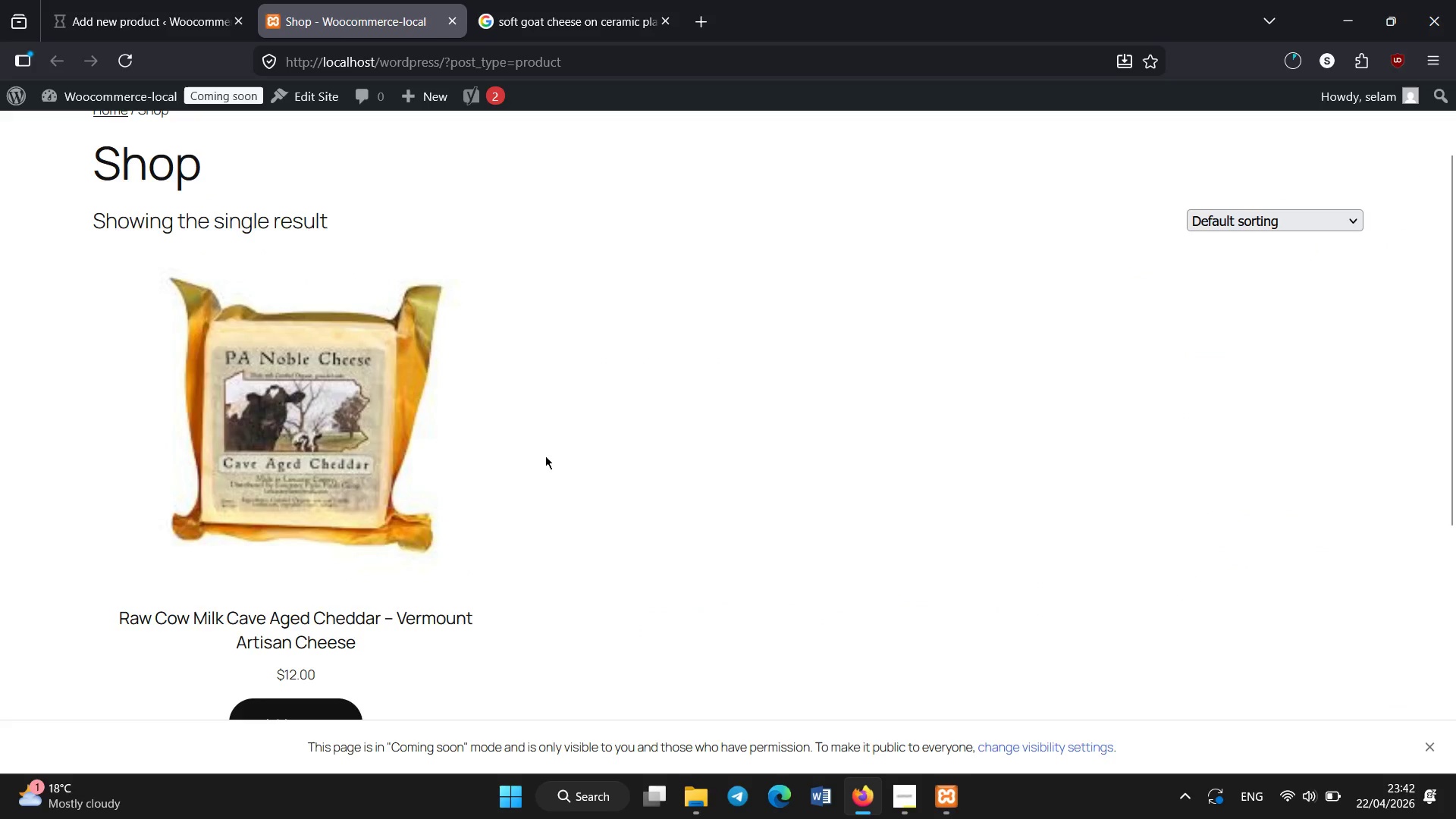 
left_click([545, 456])
 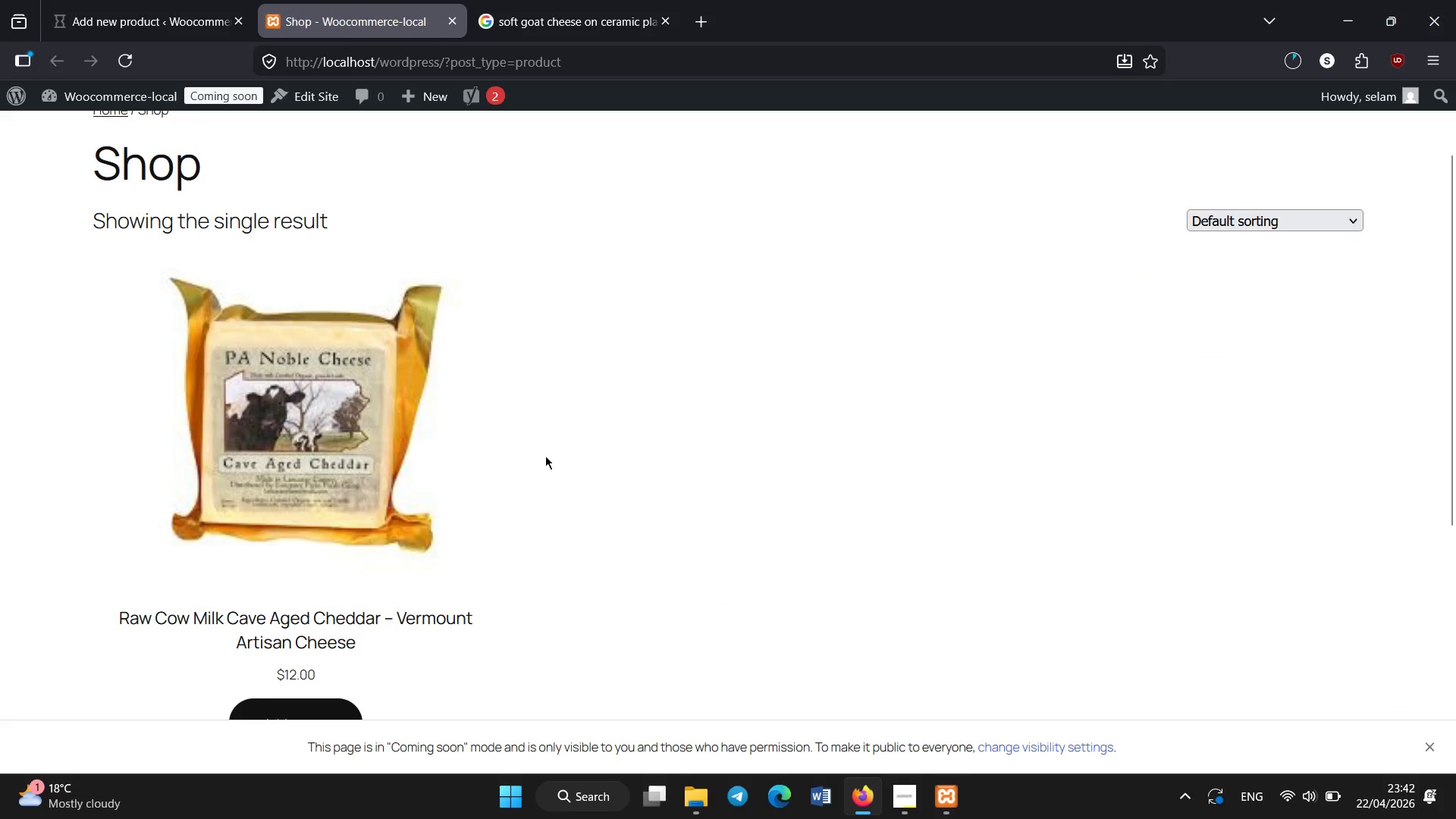 
key(Control+Shift+R)
 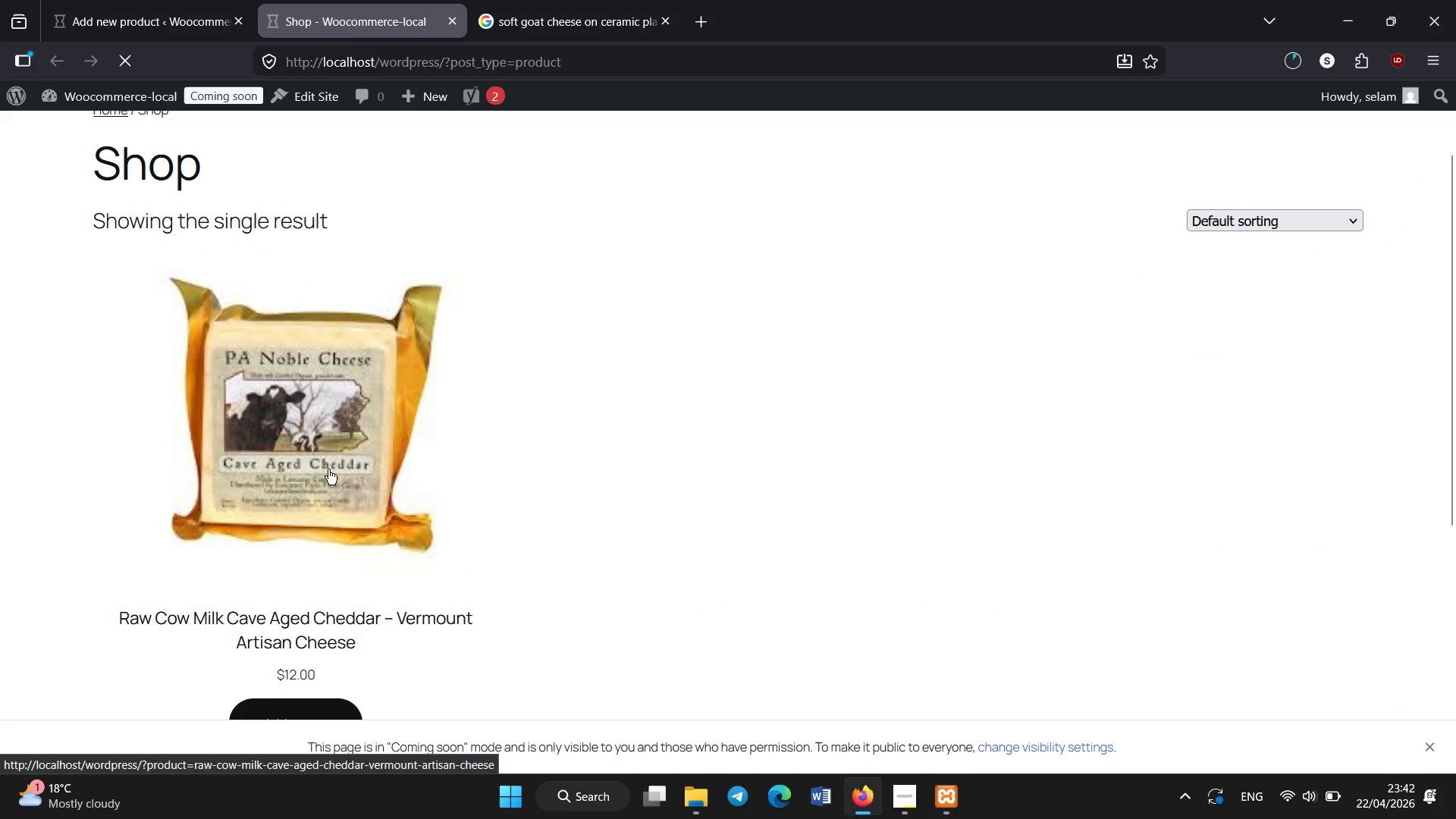 
scroll: coordinate [328, 469], scroll_direction: up, amount: 7.0
 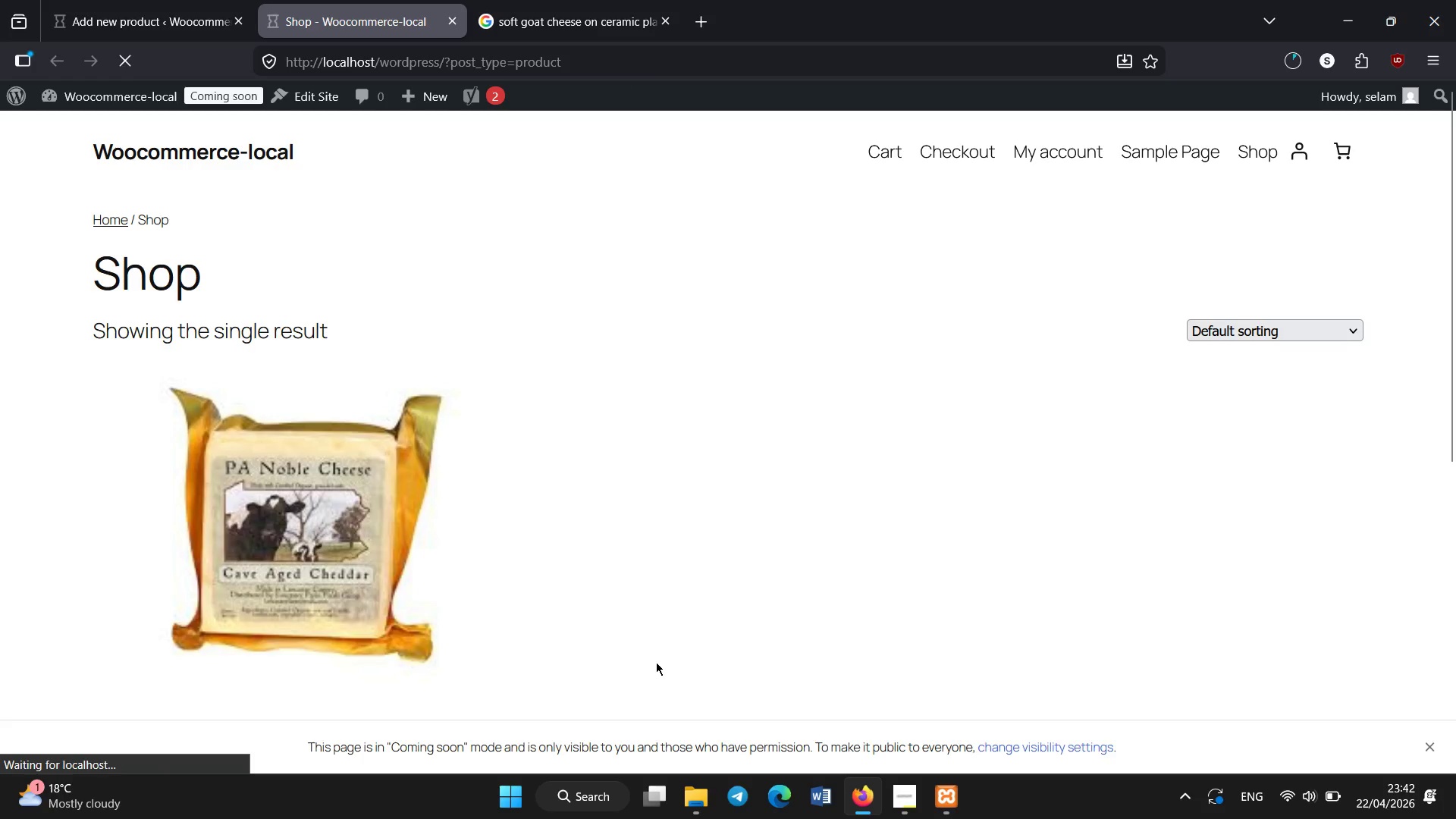 
scroll: coordinate [656, 662], scroll_direction: down, amount: 8.0
 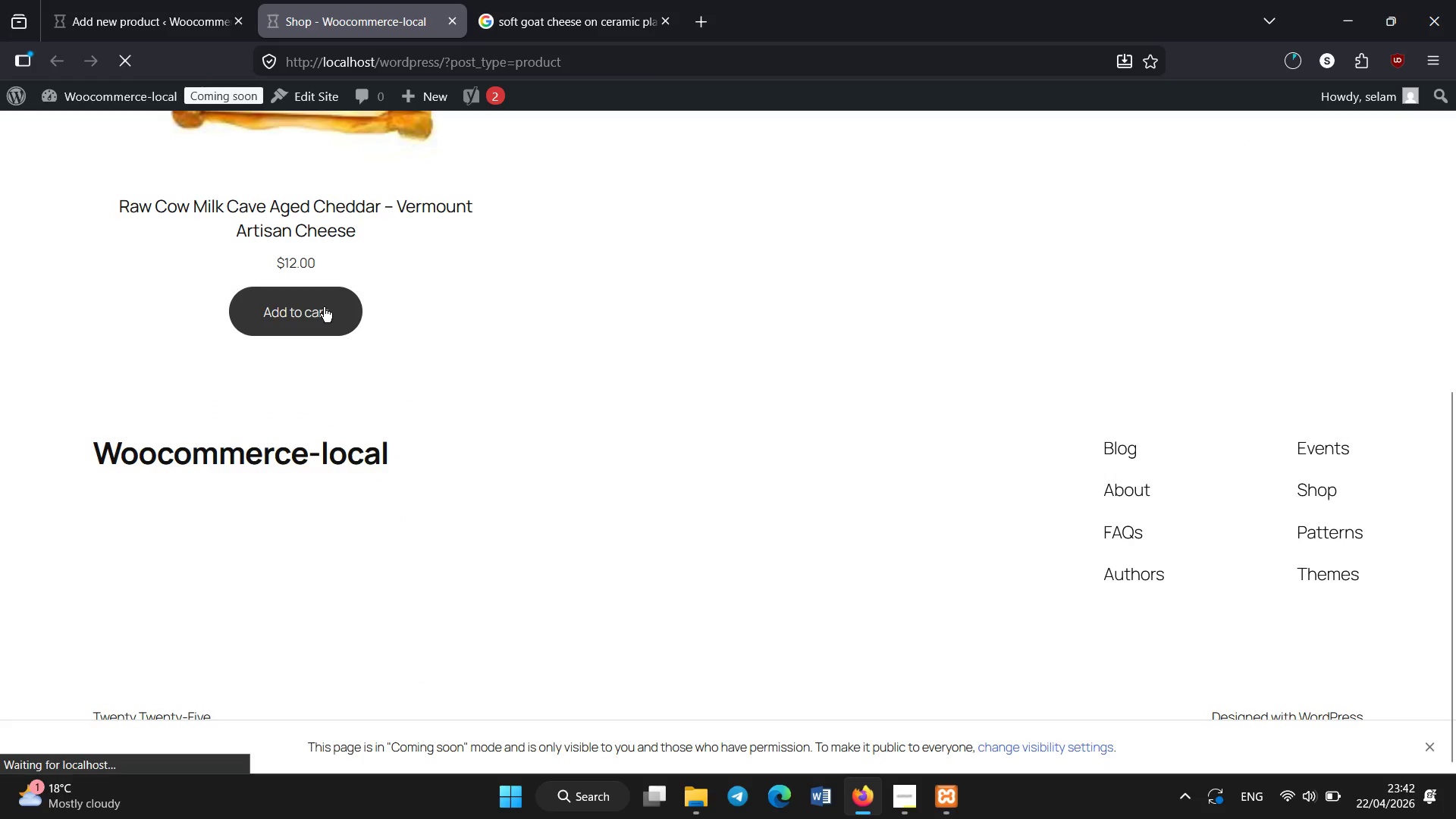 
scroll: coordinate [1127, 450], scroll_direction: up, amount: 5.0
 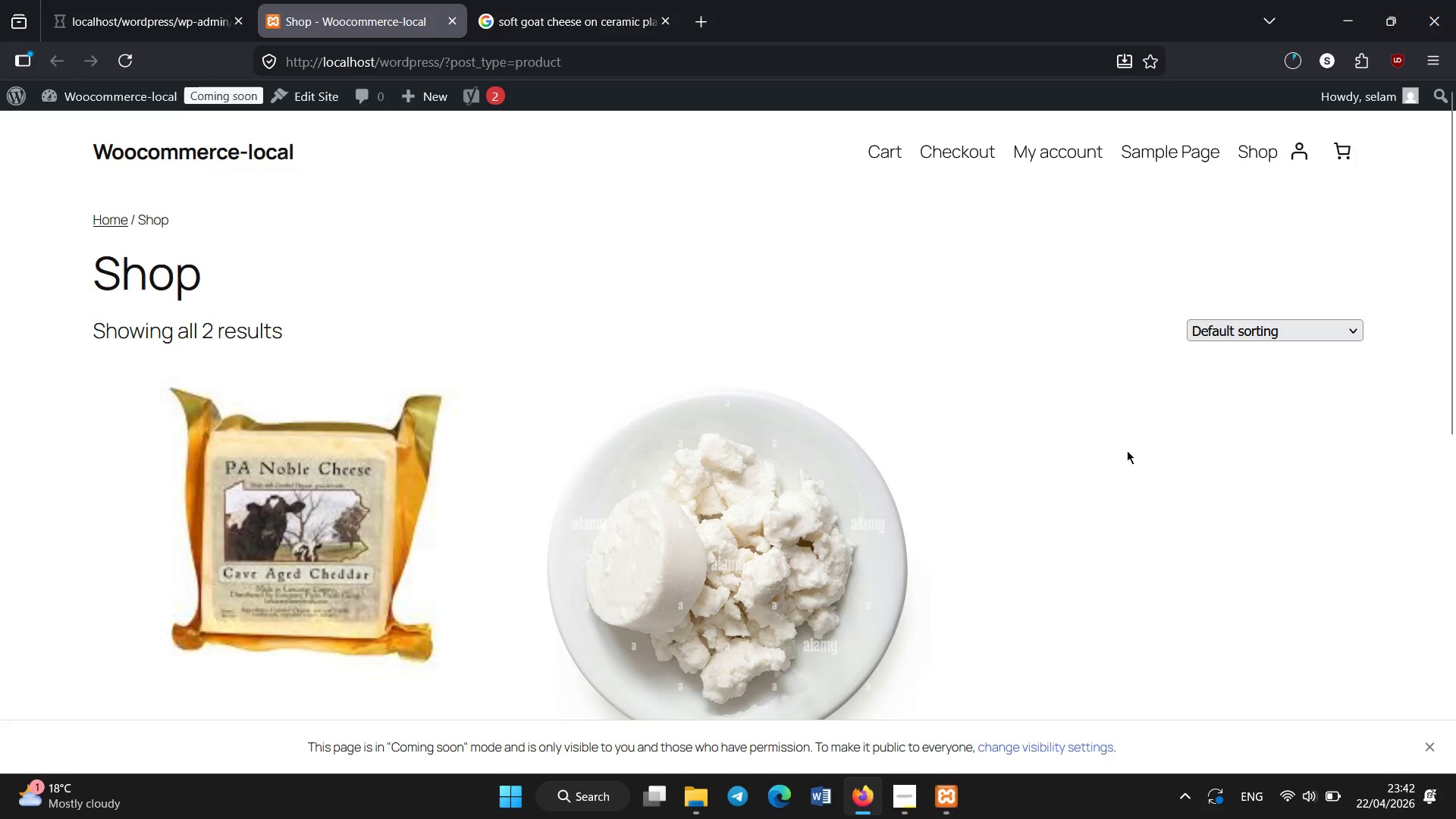 
scroll: coordinate [742, 359], scroll_direction: down, amount: 2.0
 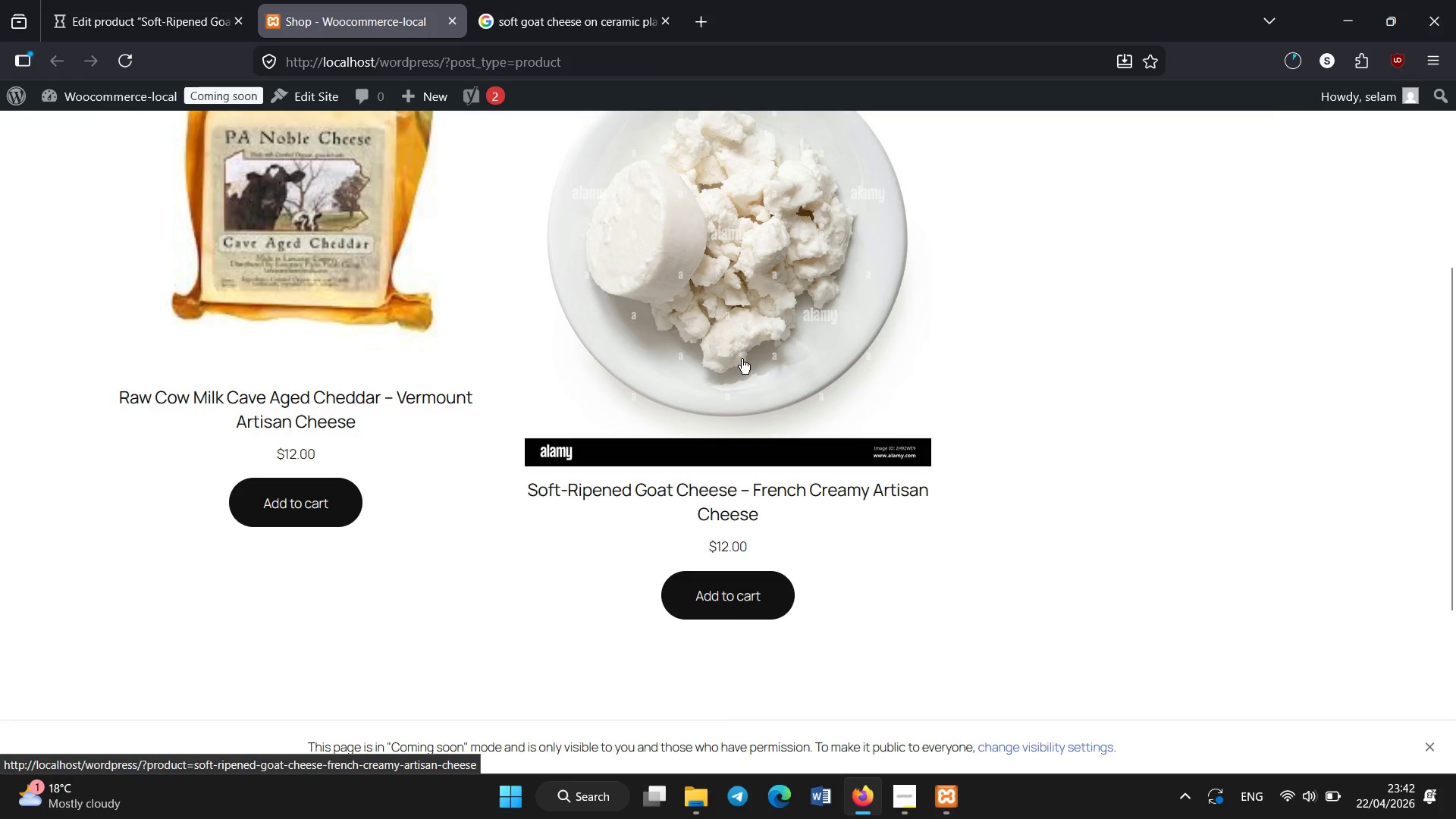 
scroll: coordinate [742, 359], scroll_direction: up, amount: 1.0
 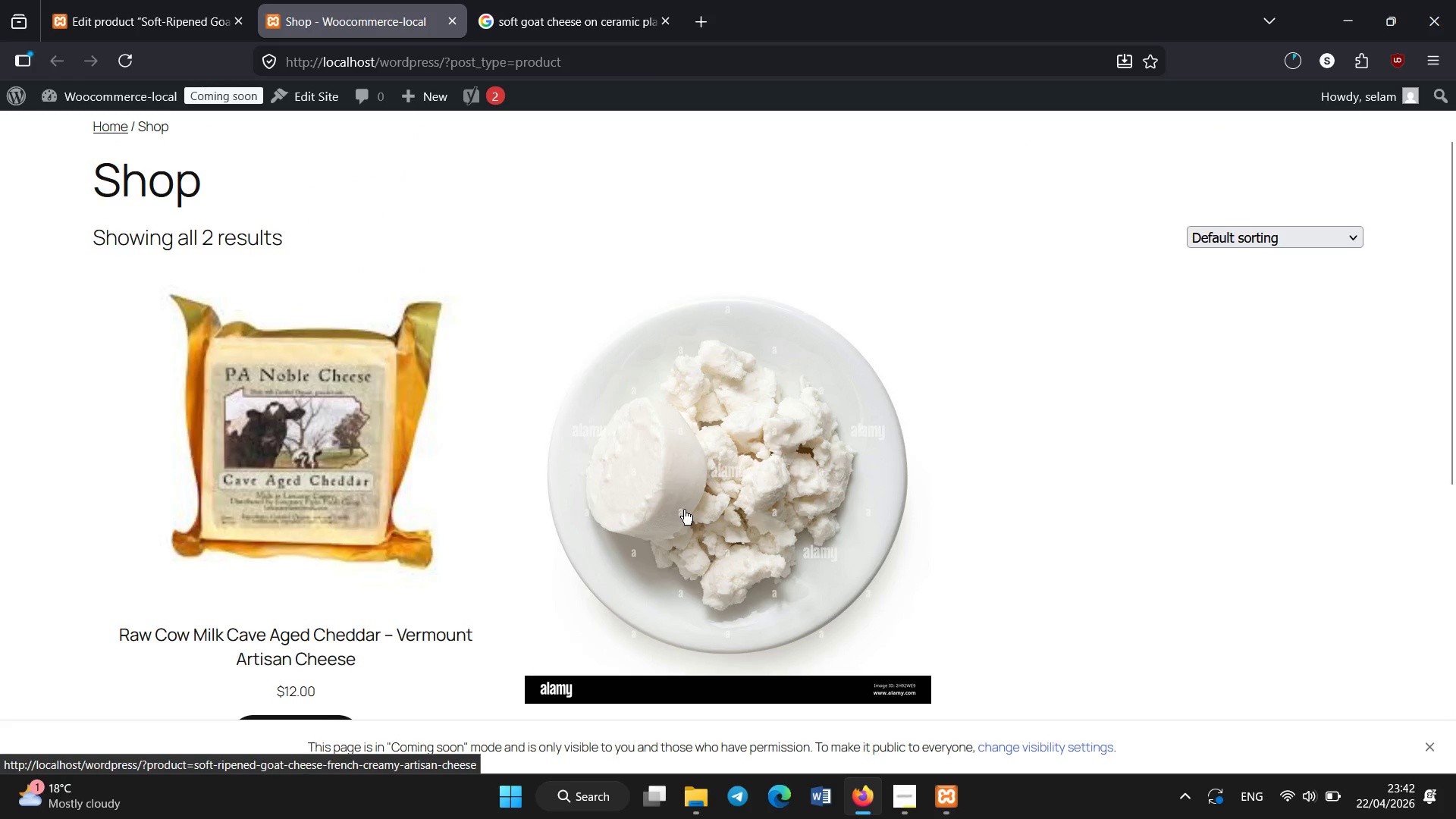 
left_click([684, 510])
 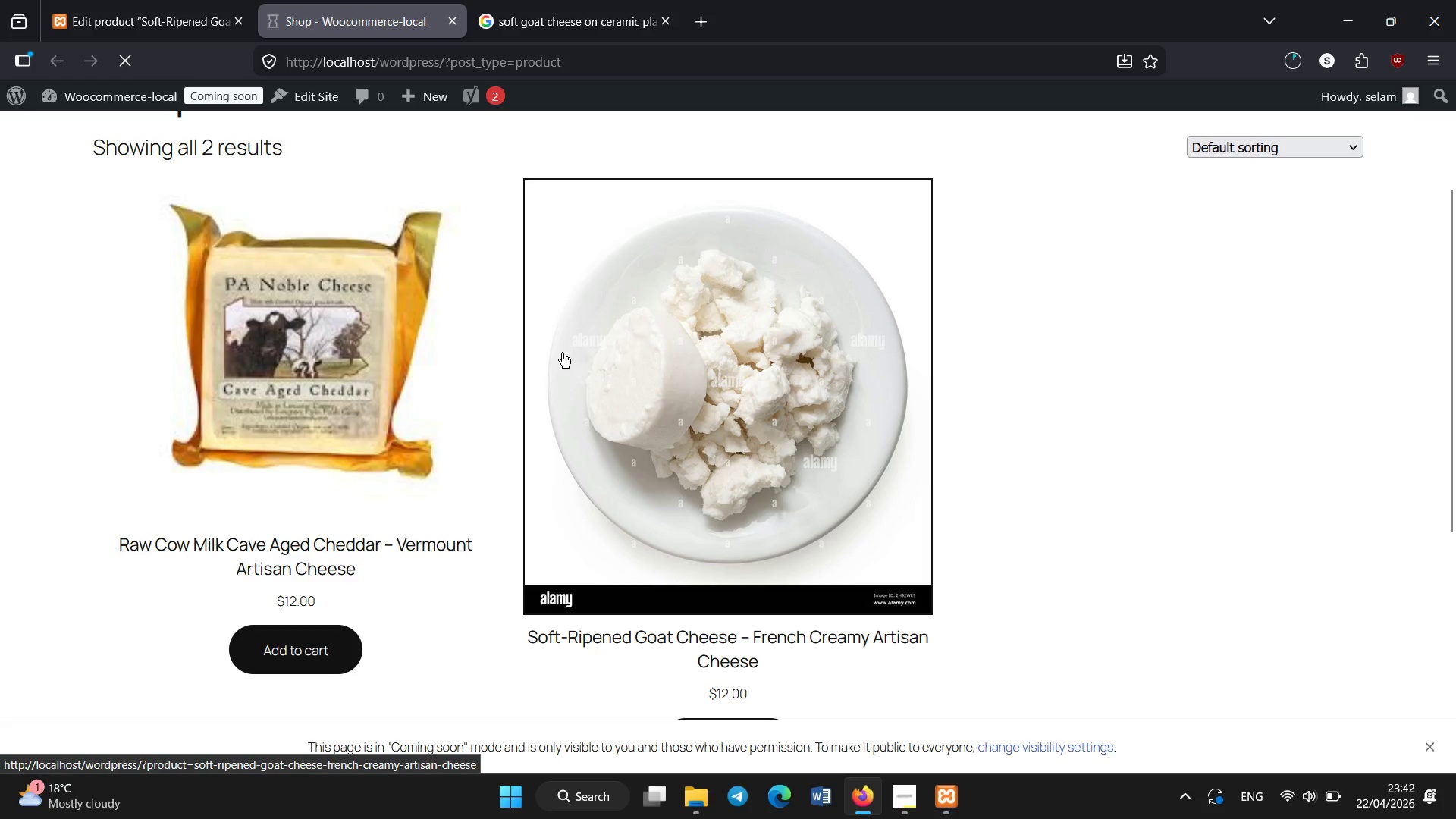 
scroll: coordinate [684, 510], scroll_direction: none, amount: 0.0
 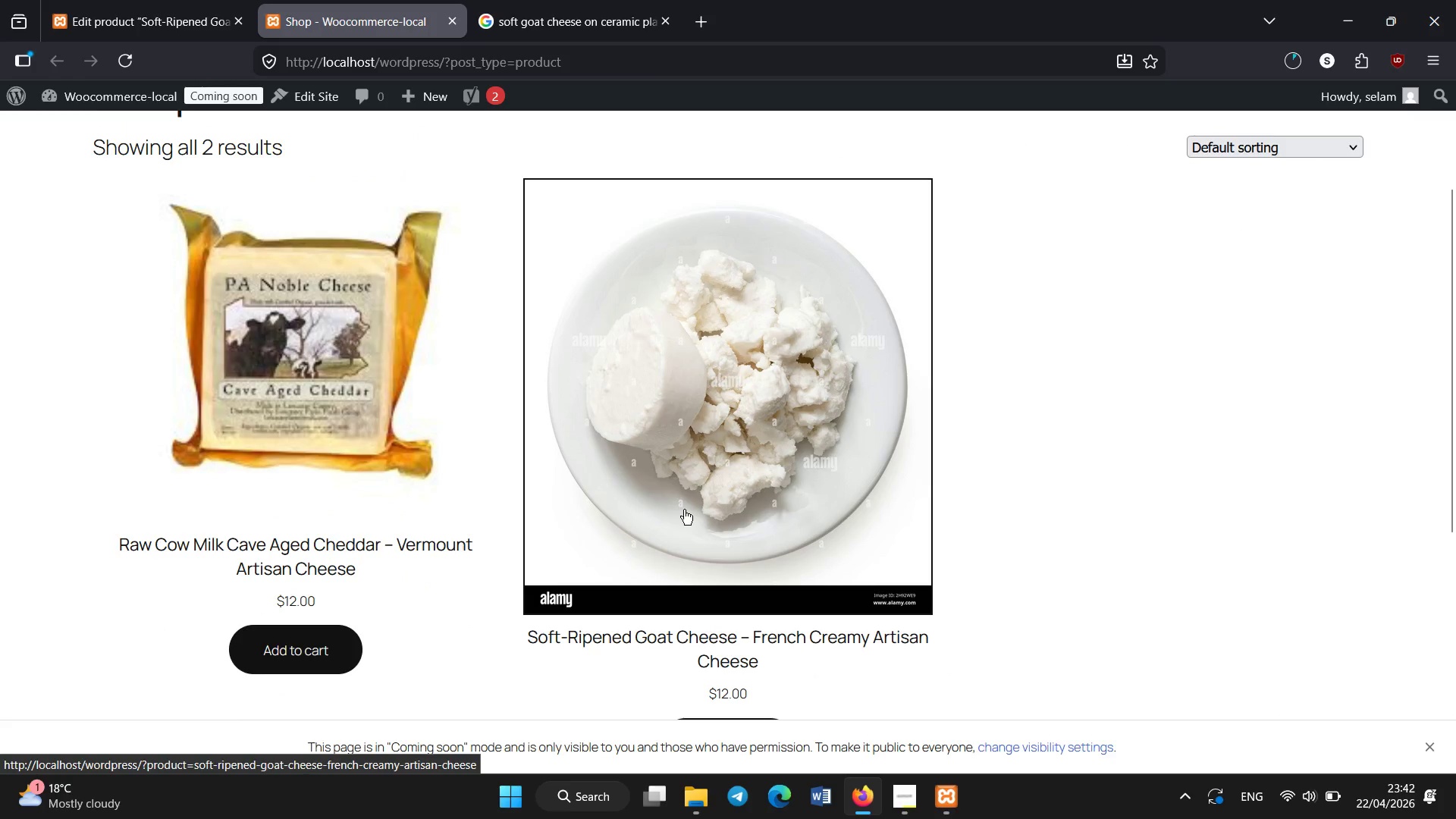 
scroll: coordinate [562, 353], scroll_direction: down, amount: 1.0
 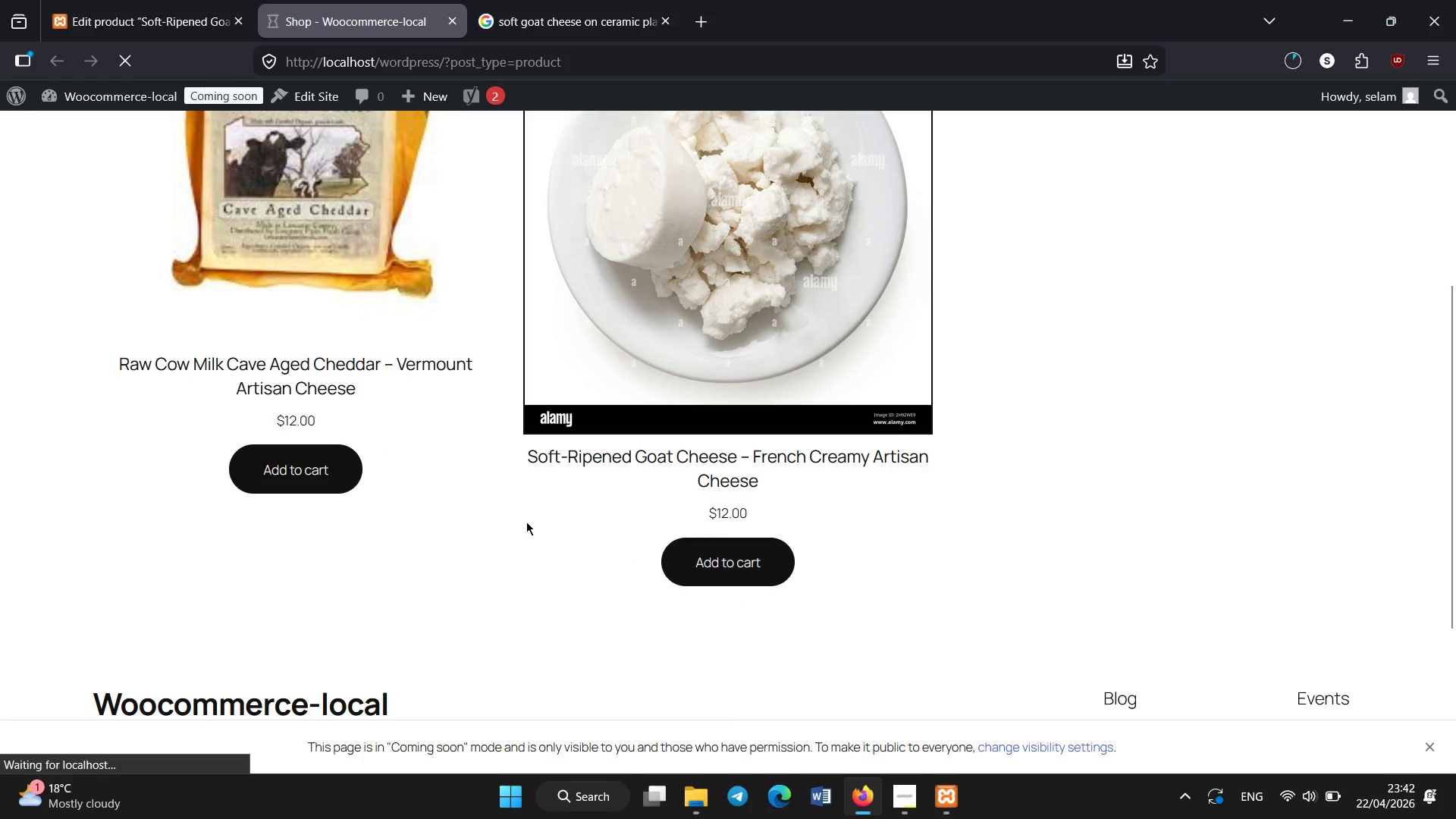 
left_click([526, 522])
 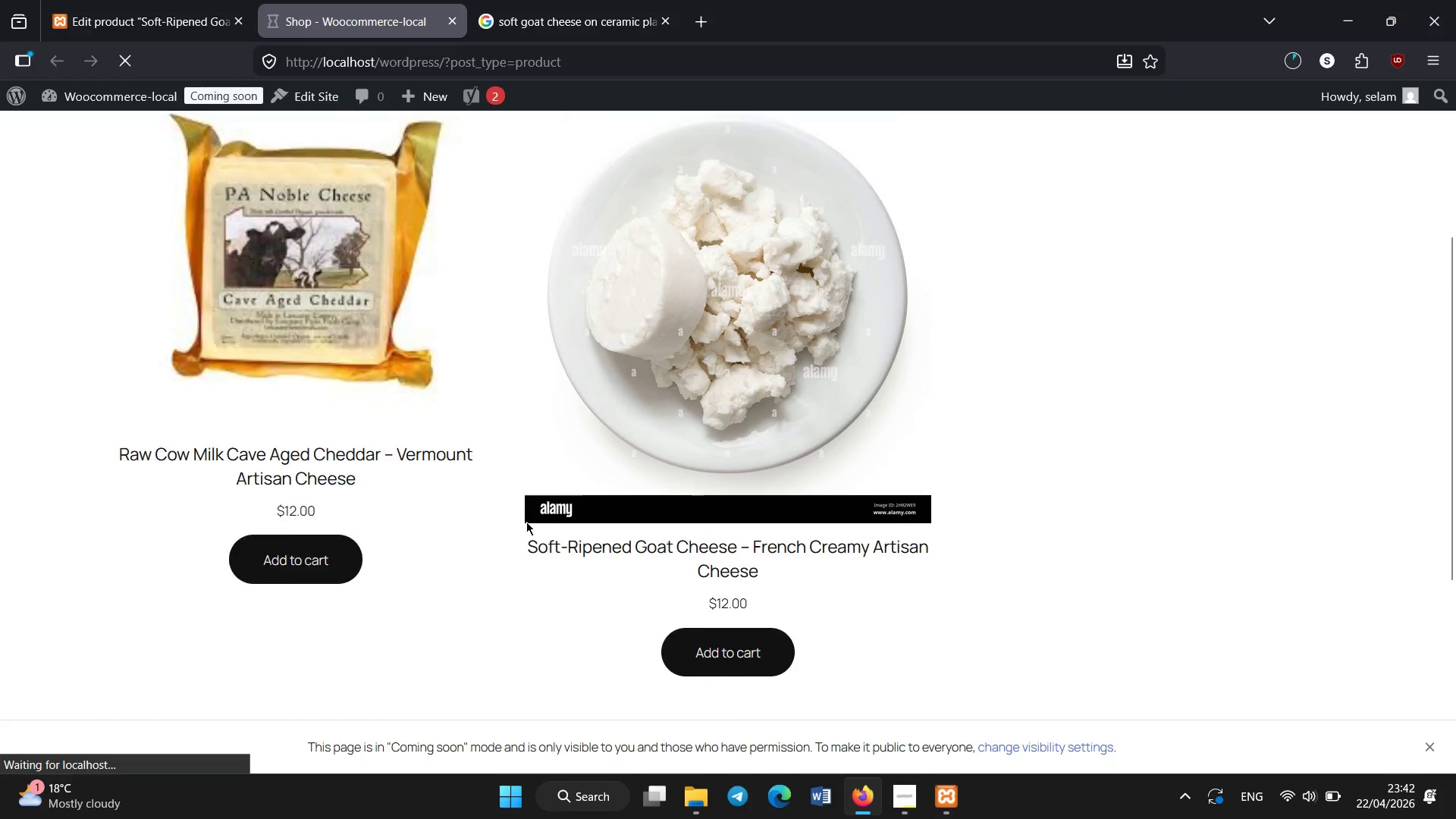 
scroll: coordinate [526, 522], scroll_direction: up, amount: 1.0
 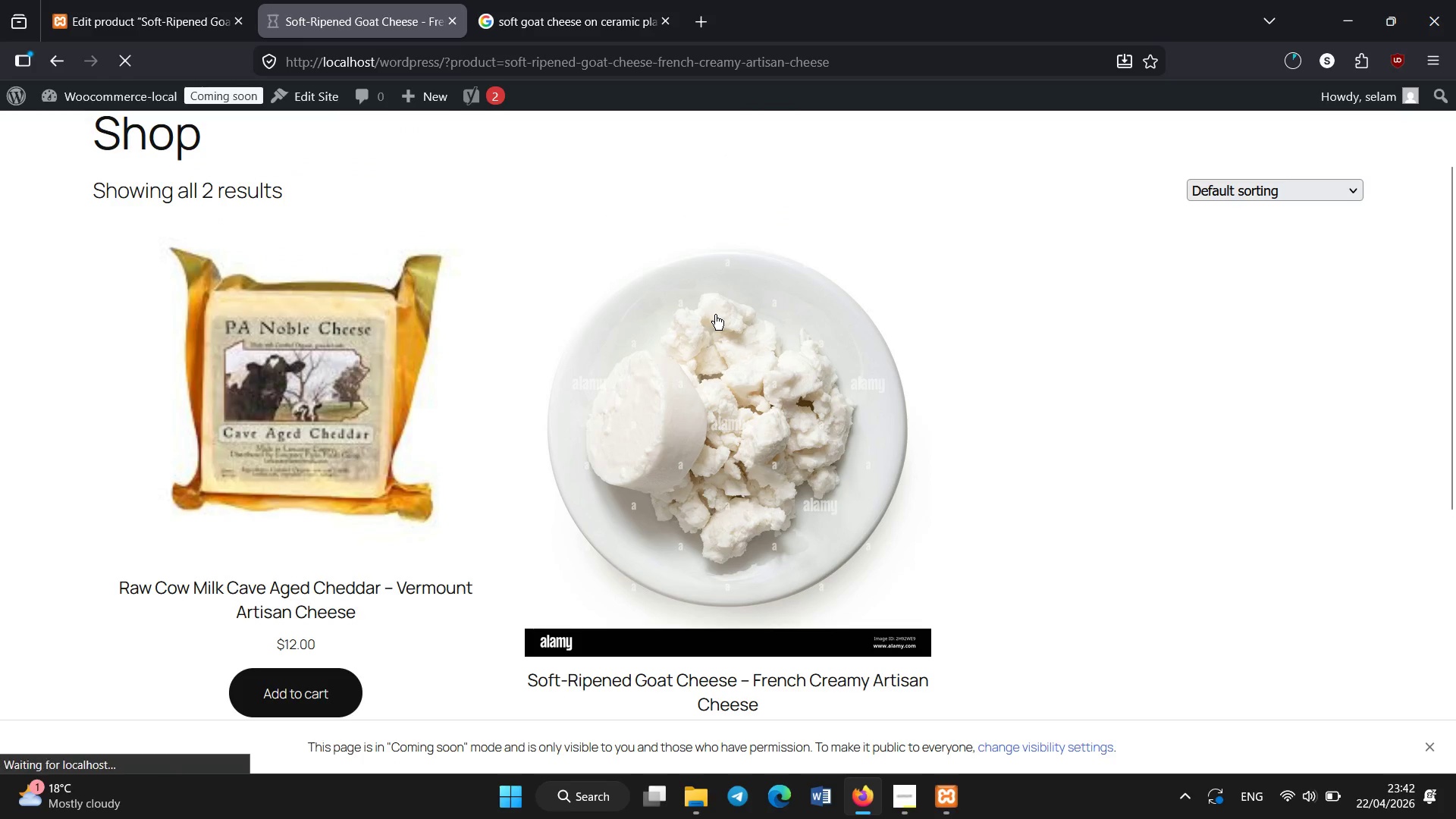 
scroll: coordinate [751, 598], scroll_direction: down, amount: 4.0
 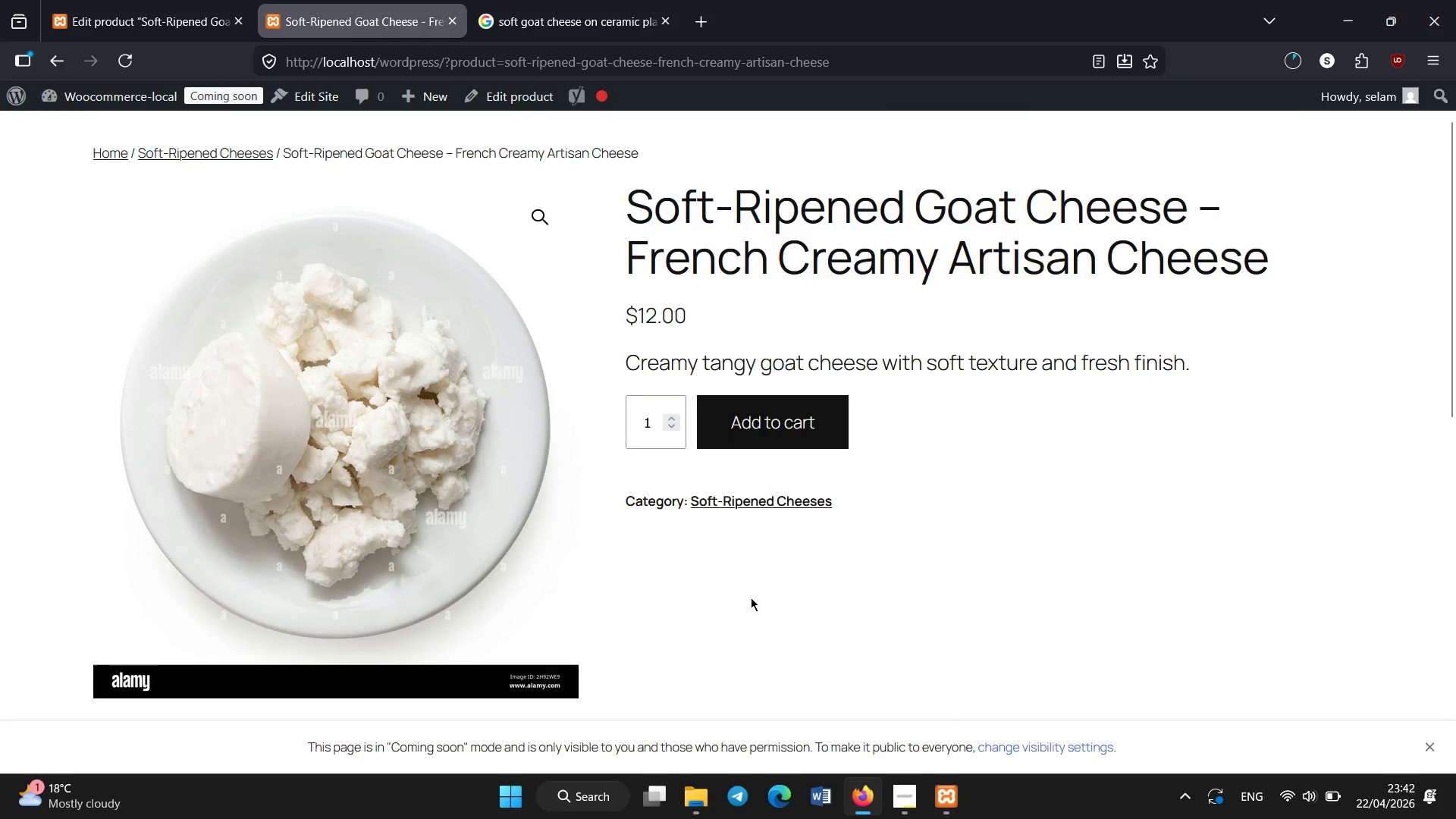 
scroll: coordinate [751, 598], scroll_direction: up, amount: 1.0
 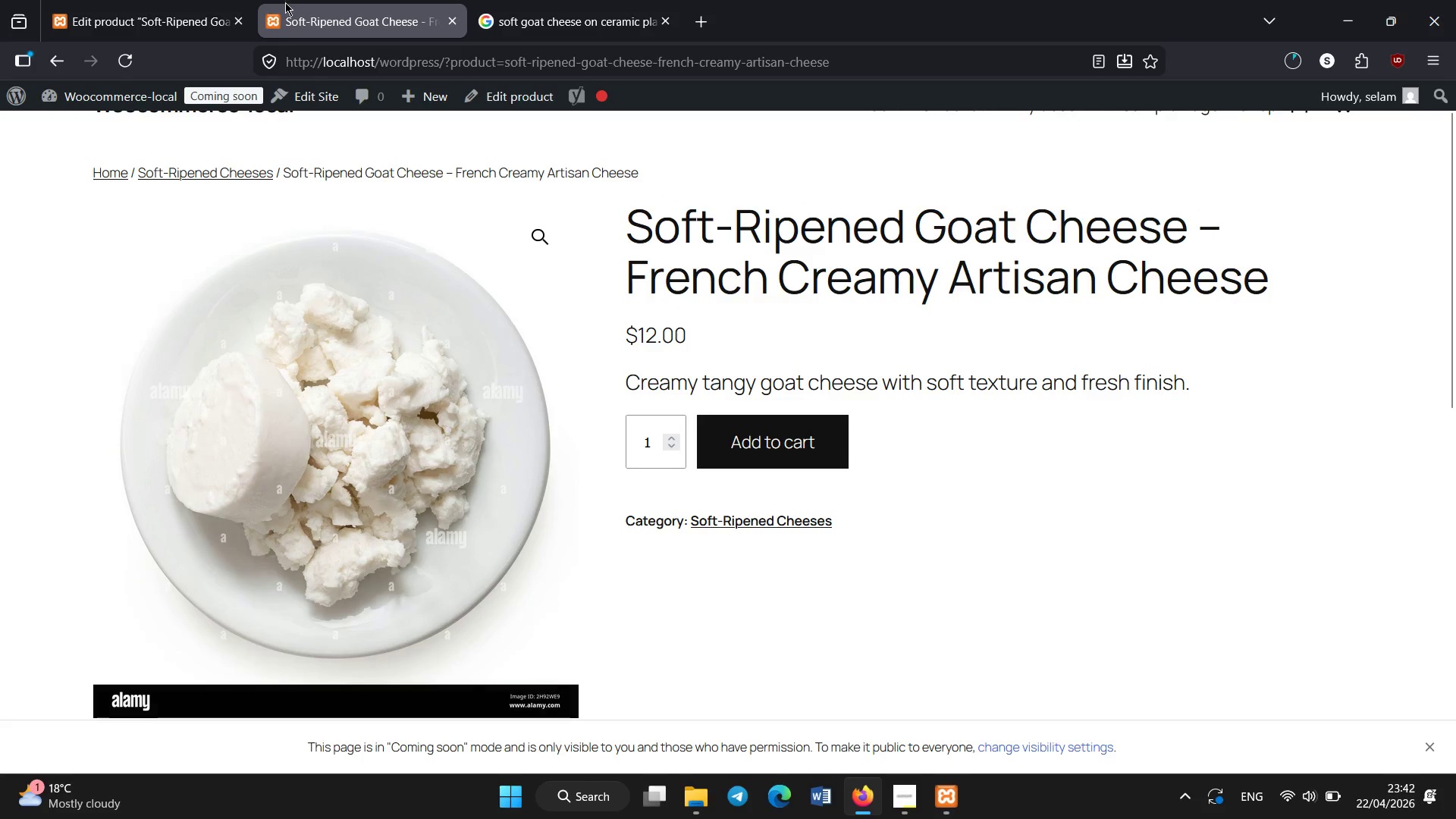 
scroll: coordinate [739, 422], scroll_direction: none, amount: 0.0
 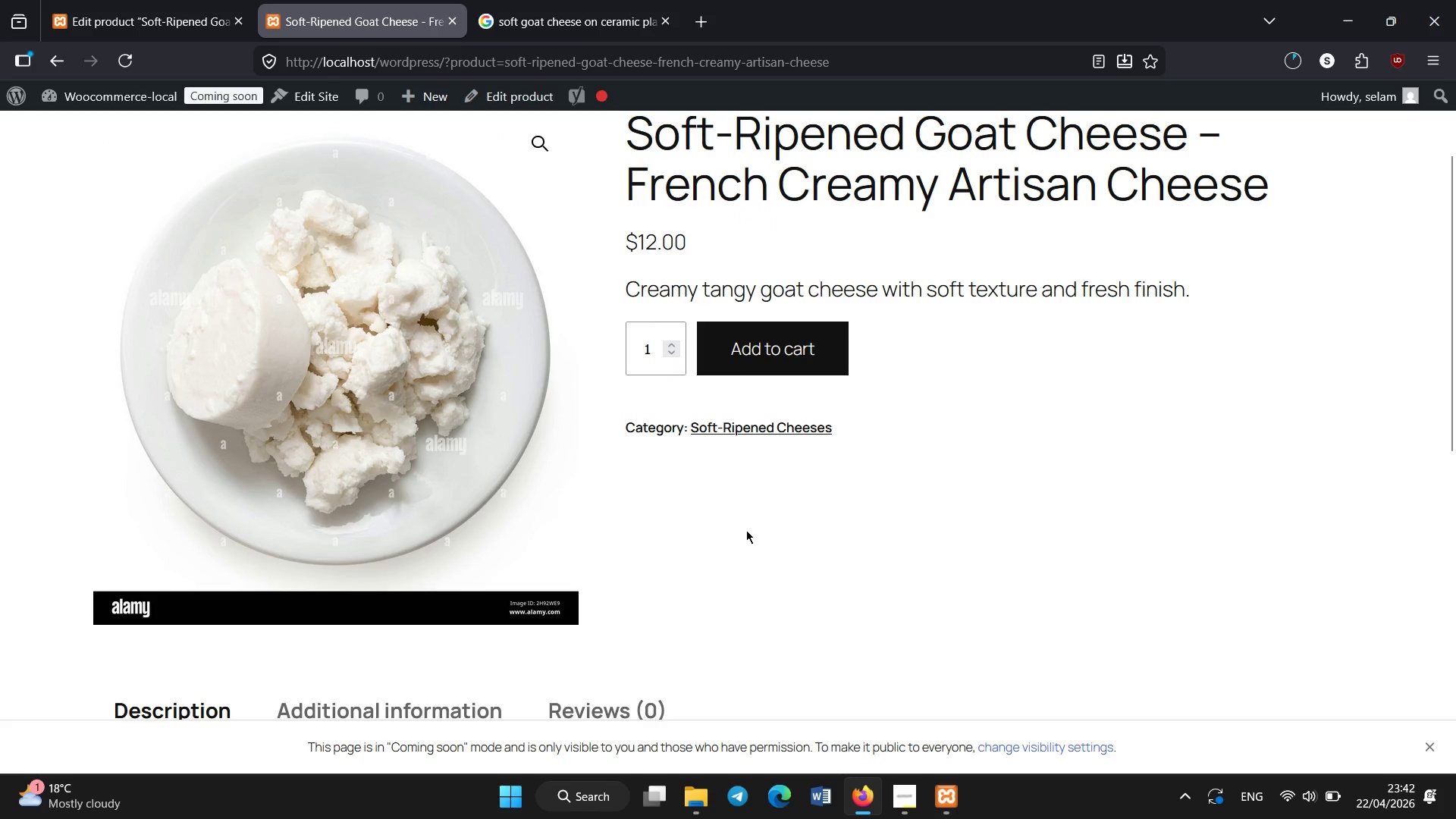 
scroll: coordinate [746, 530], scroll_direction: down, amount: 1.0
 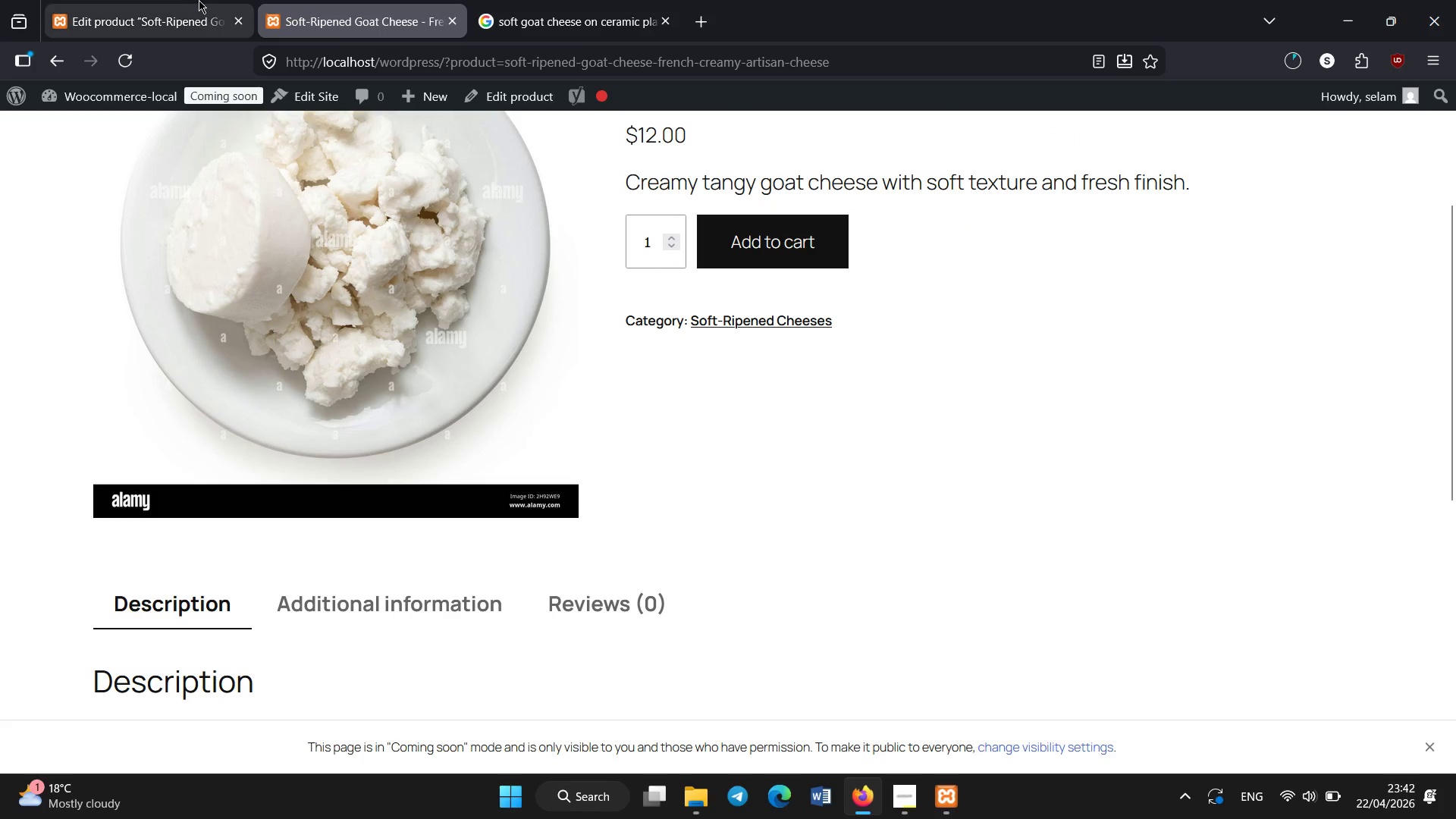 
left_click([191, 0])
 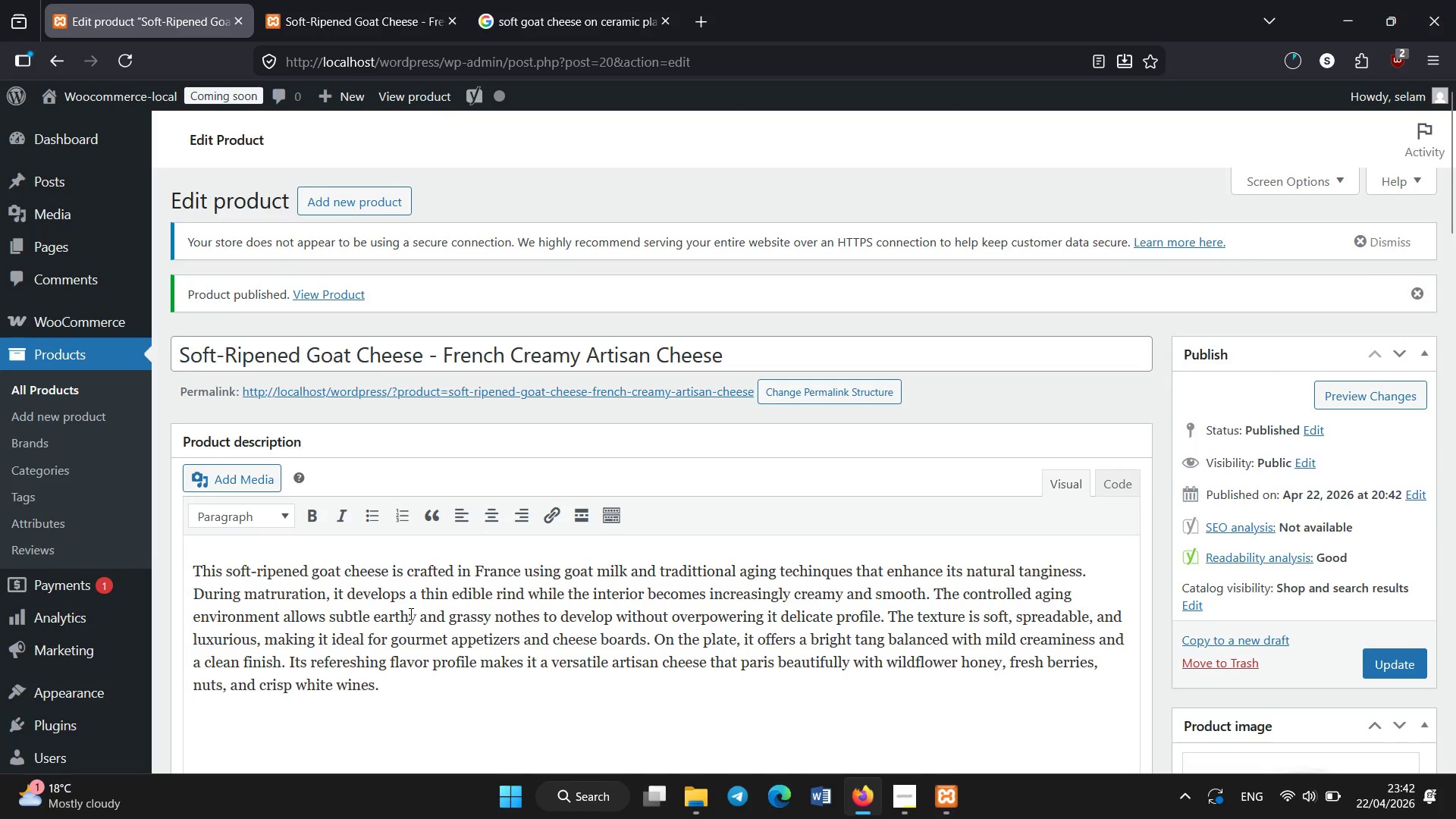 
scroll: coordinate [411, 614], scroll_direction: down, amount: 6.0
 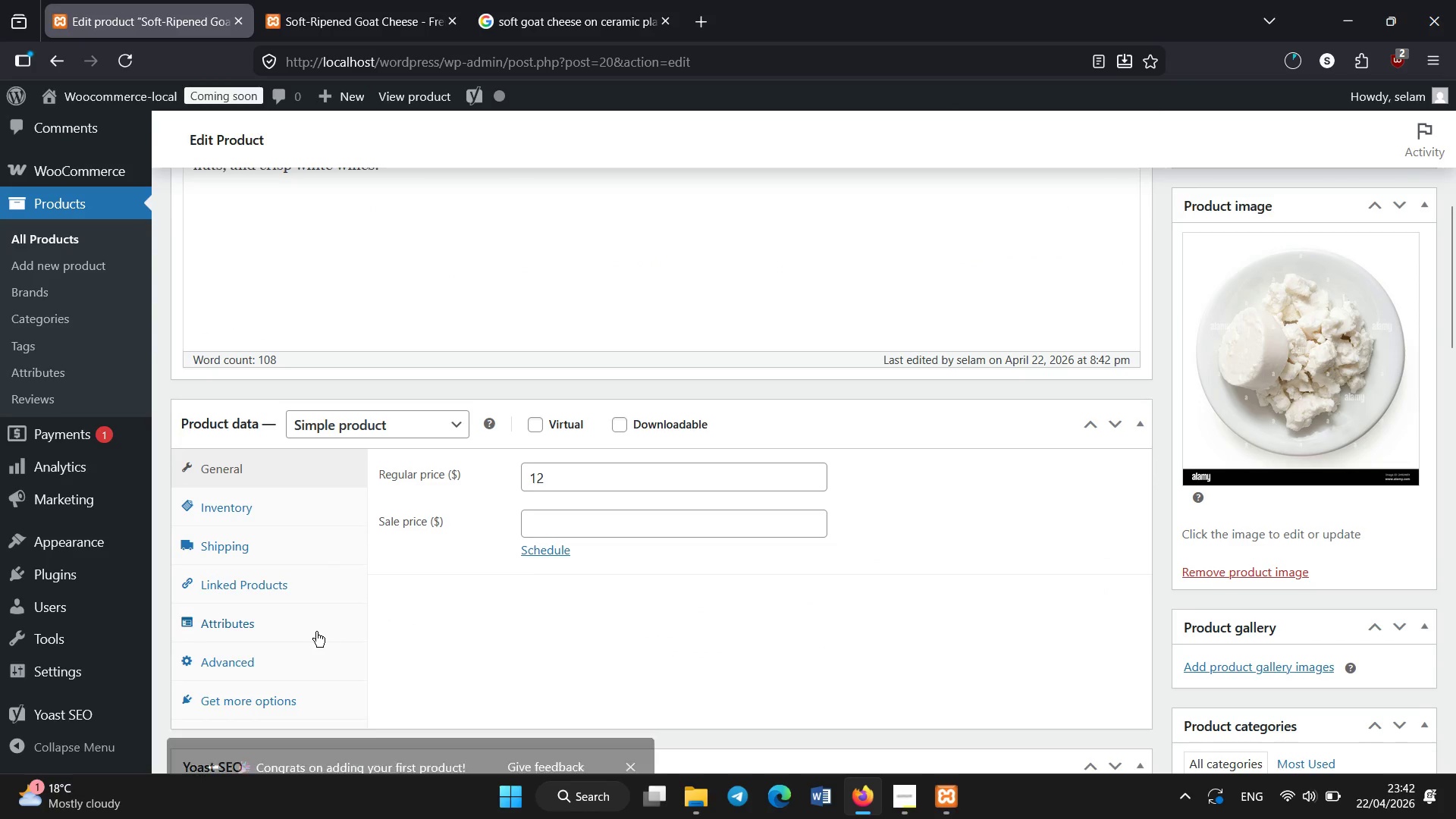 
left_click([314, 632])
 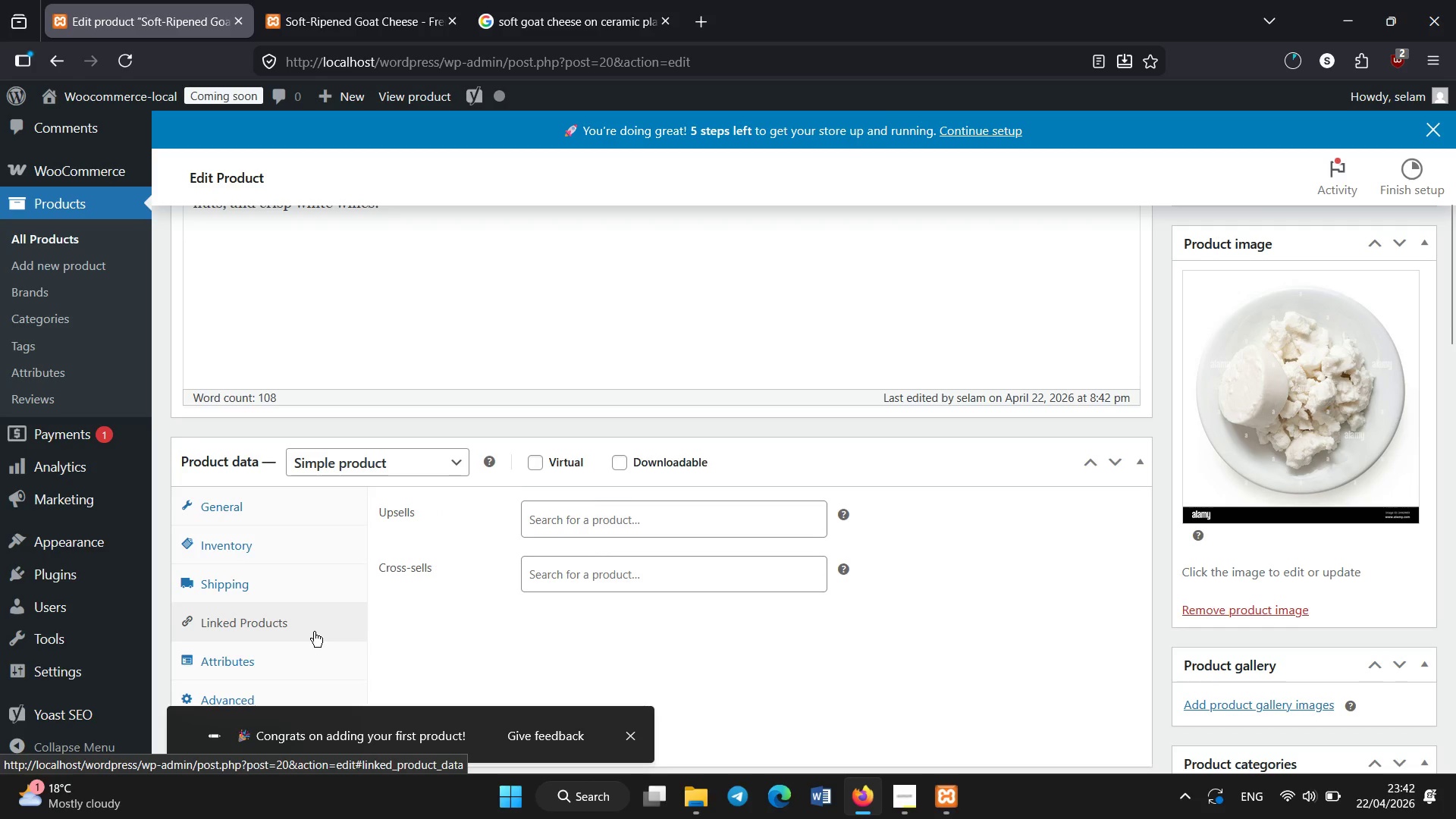 
scroll: coordinate [314, 632], scroll_direction: none, amount: 0.0
 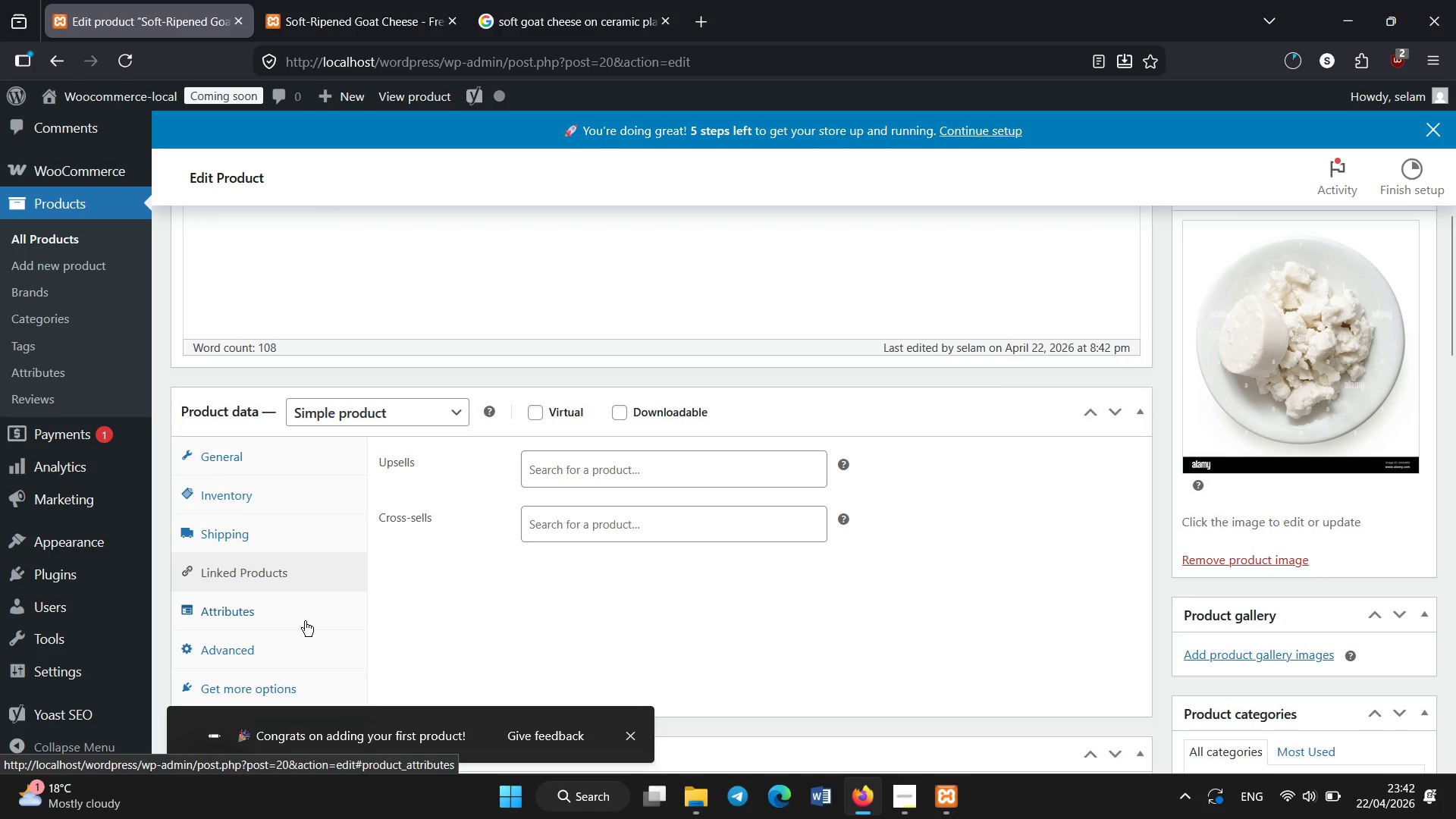 
left_click([305, 621])
 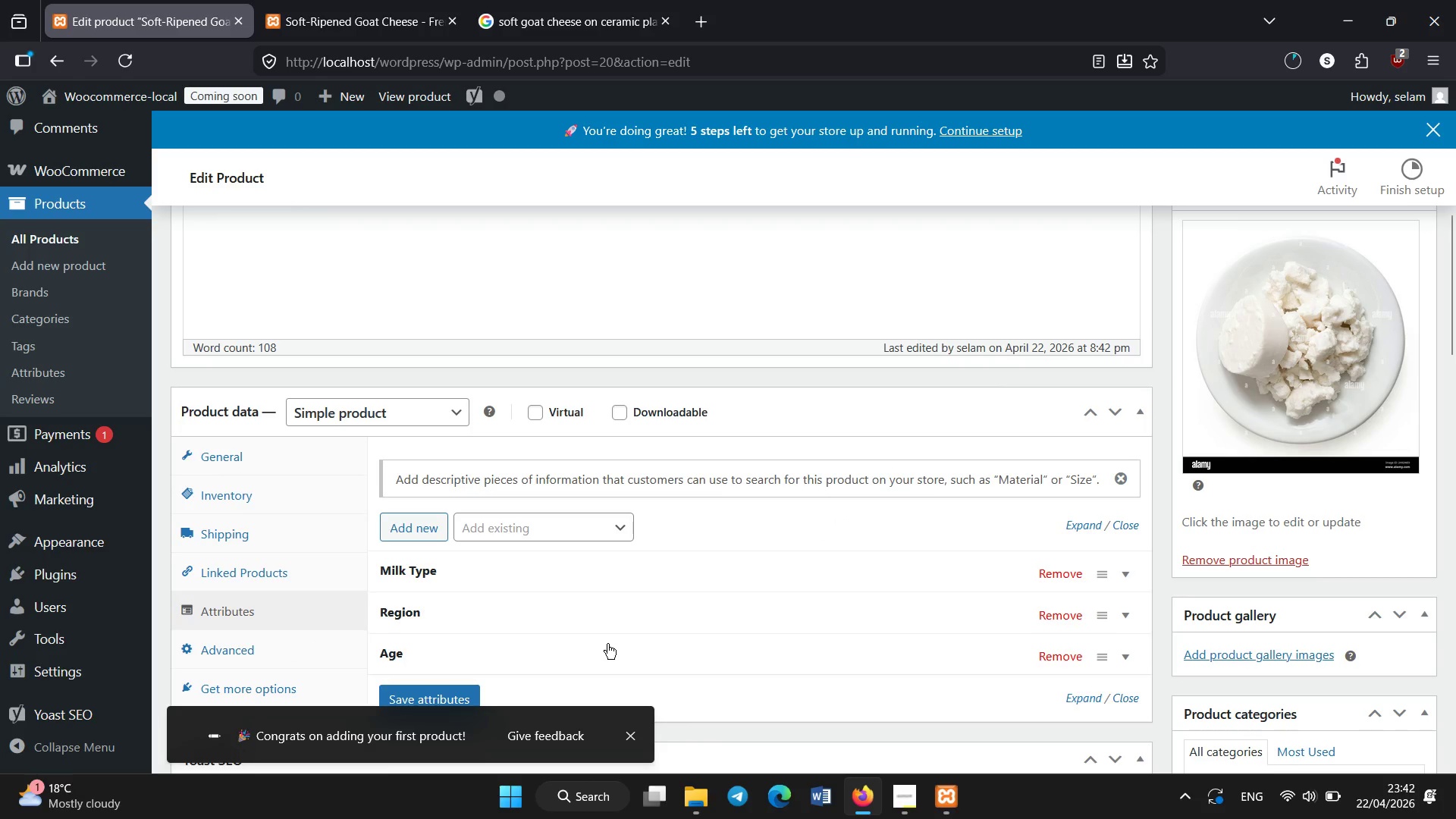 
scroll: coordinate [607, 644], scroll_direction: none, amount: 0.0
 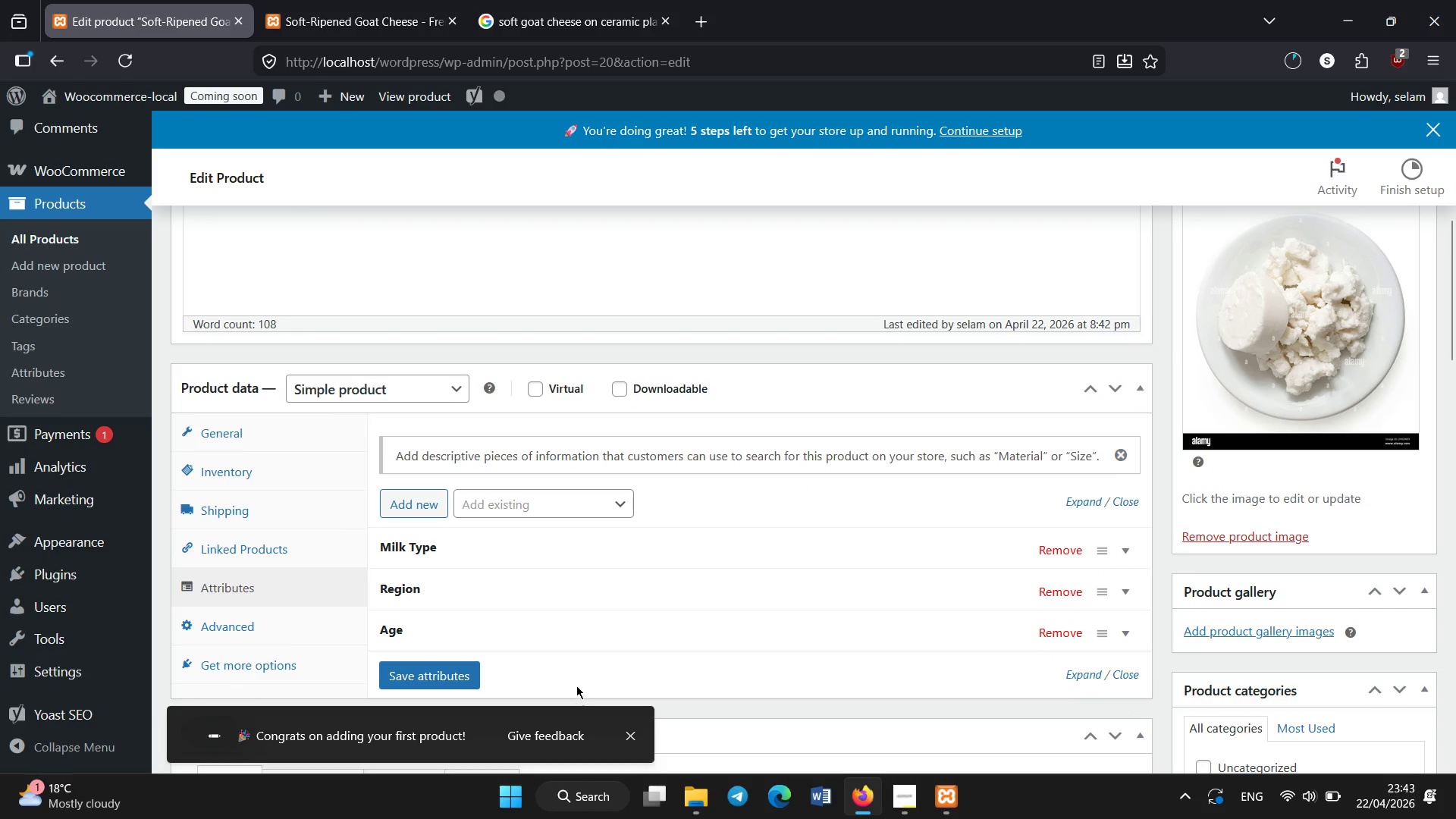 
scroll: coordinate [785, 466], scroll_direction: up, amount: 14.0
 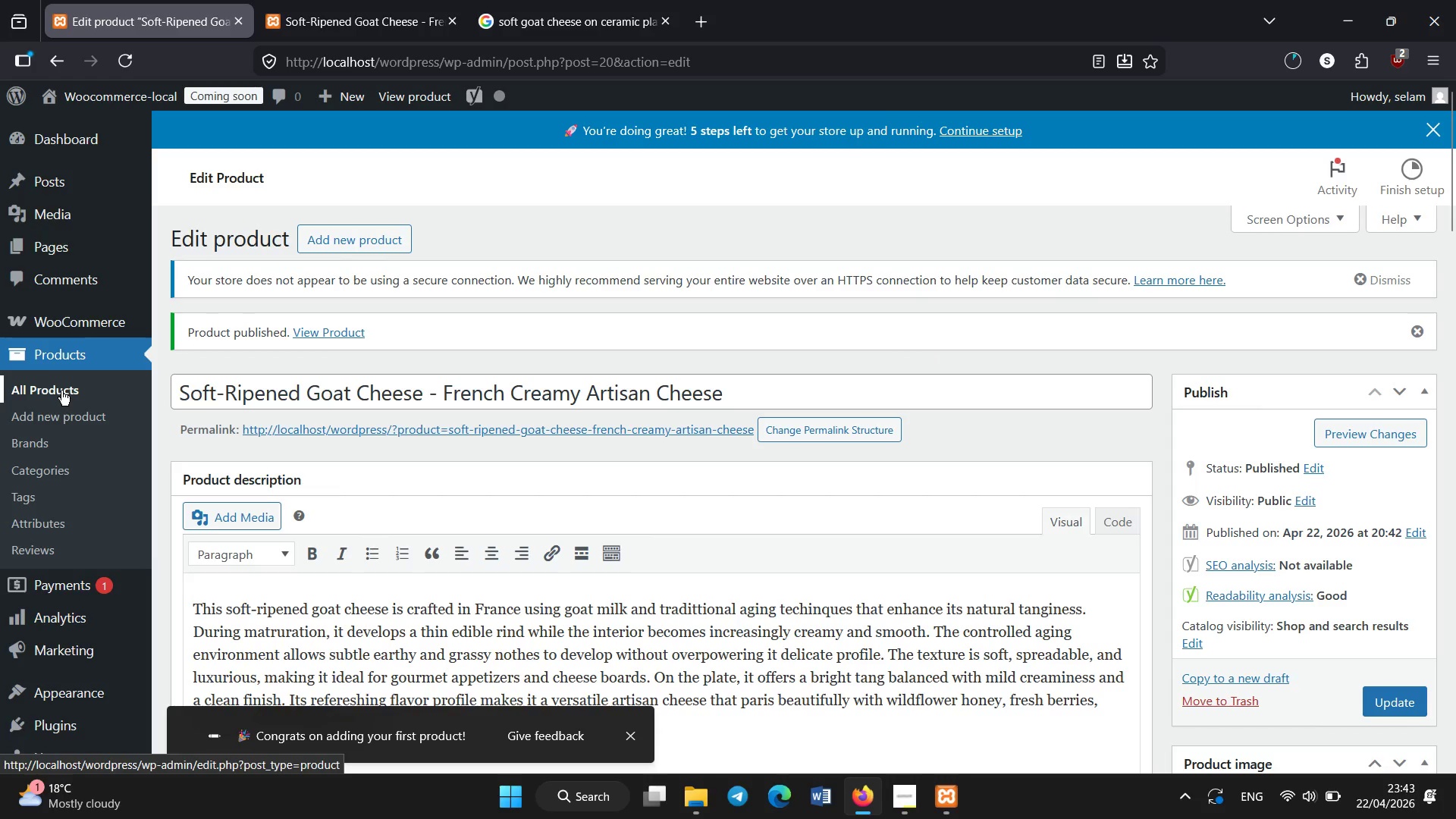 
left_click([56, 395])
 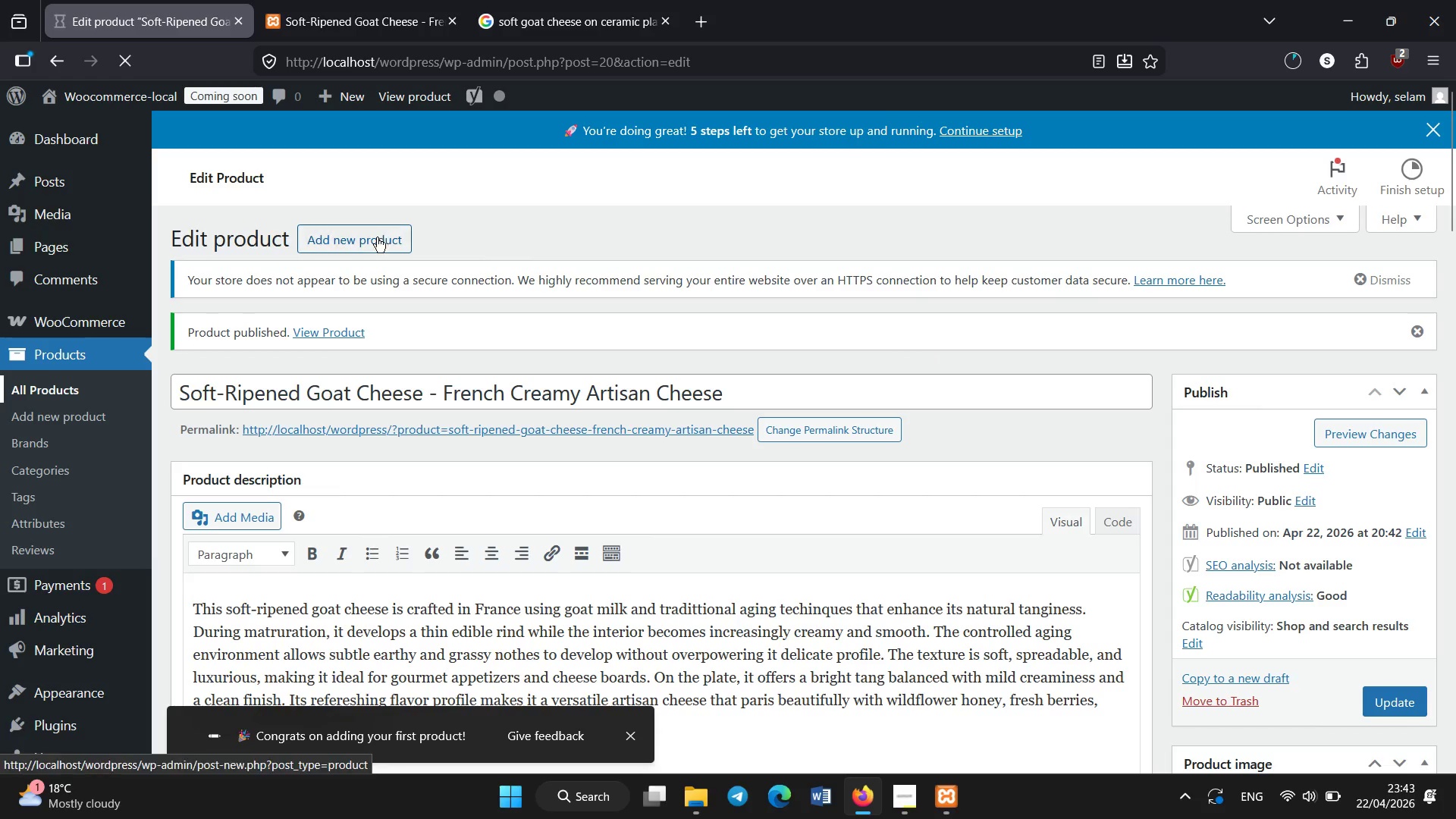 
left_click([375, 238])
 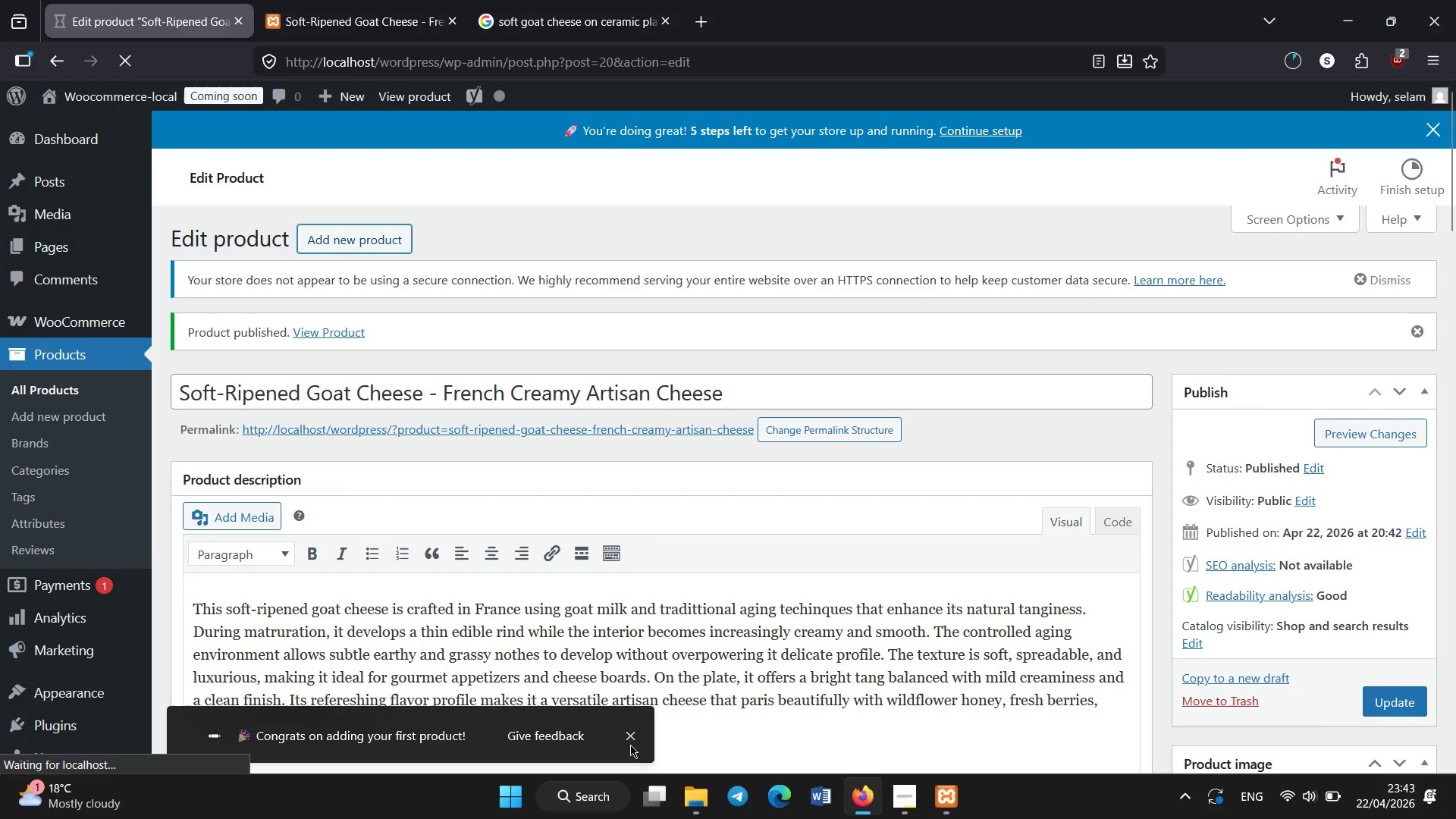 
left_click([630, 741])
 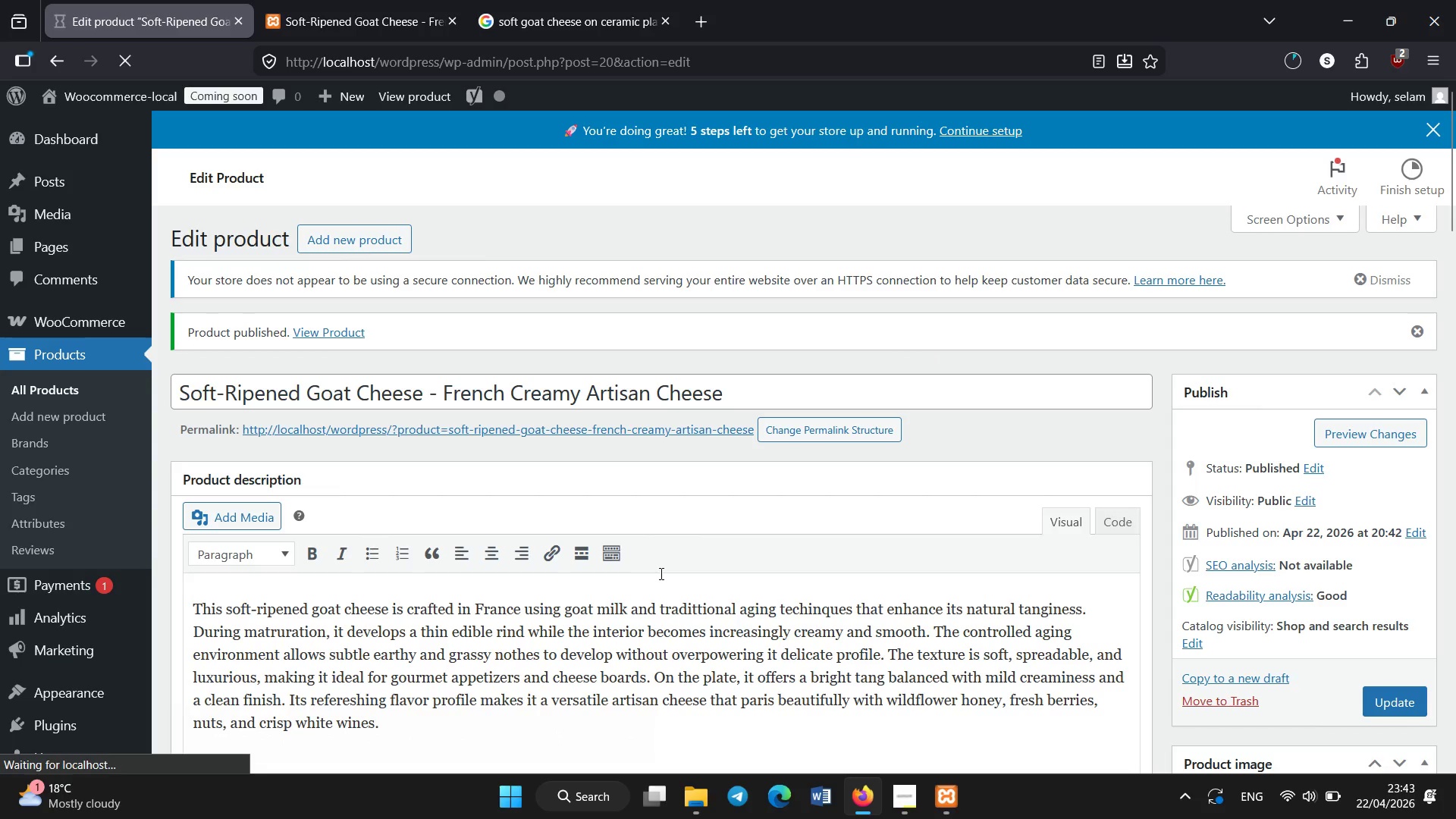 
scroll: coordinate [661, 574], scroll_direction: up, amount: 3.0
 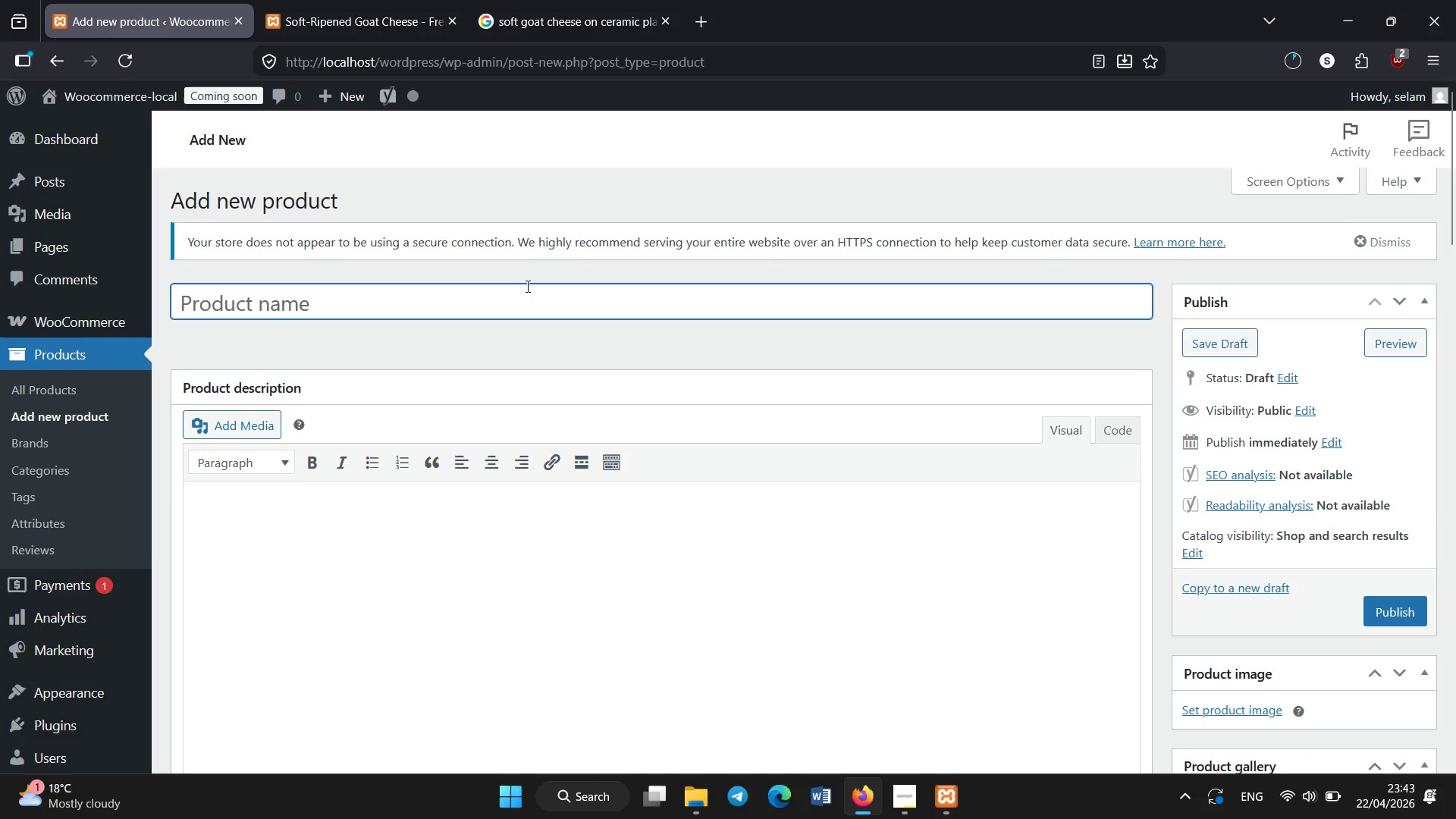 
left_click([525, 297])
 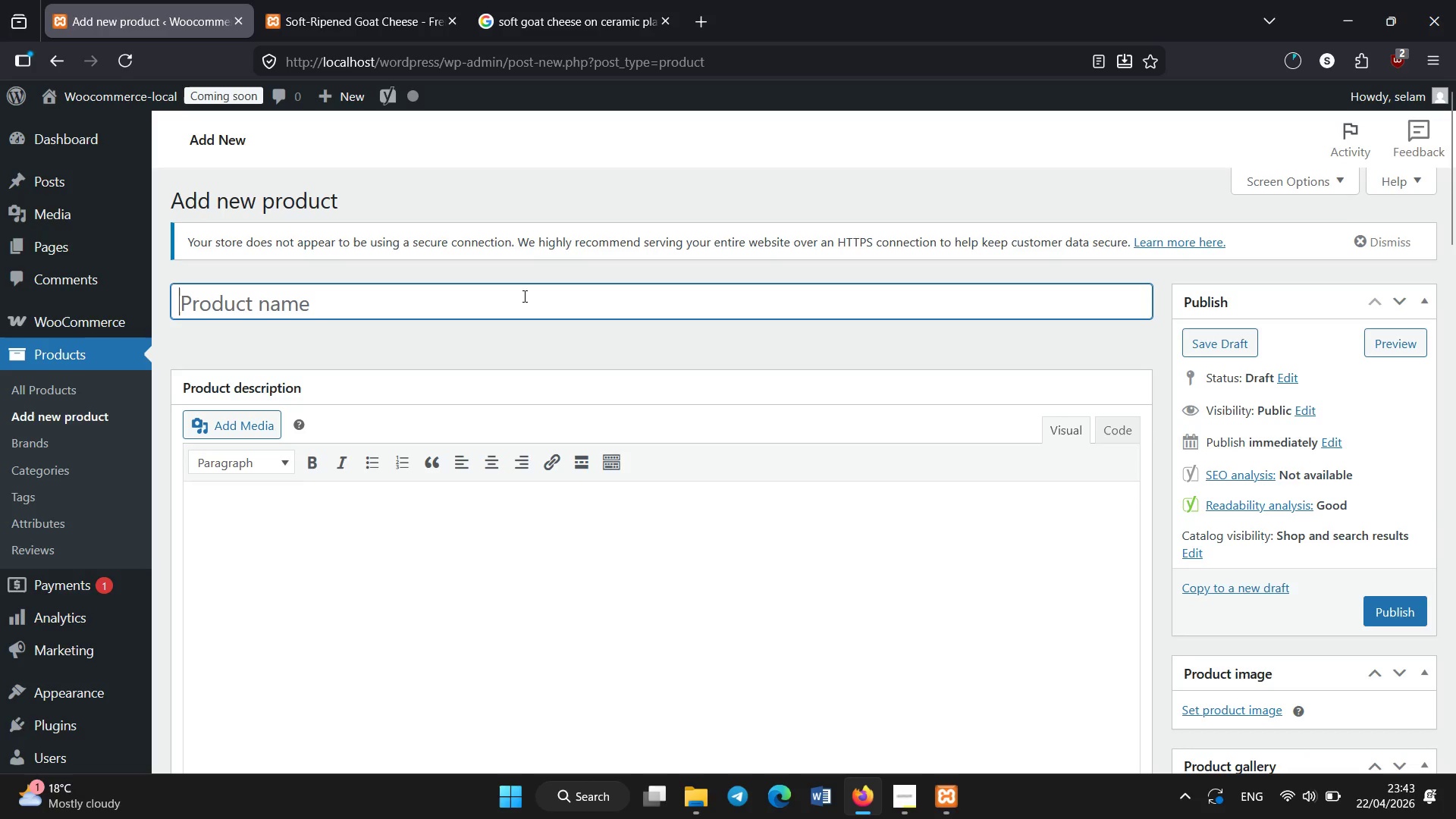 
type(Soft -)
key(Backspace)
key(Backspace)
type(-Ripened Brie - French Creamy Whit )
key(Backspace)
type(e Rind Cheese)
 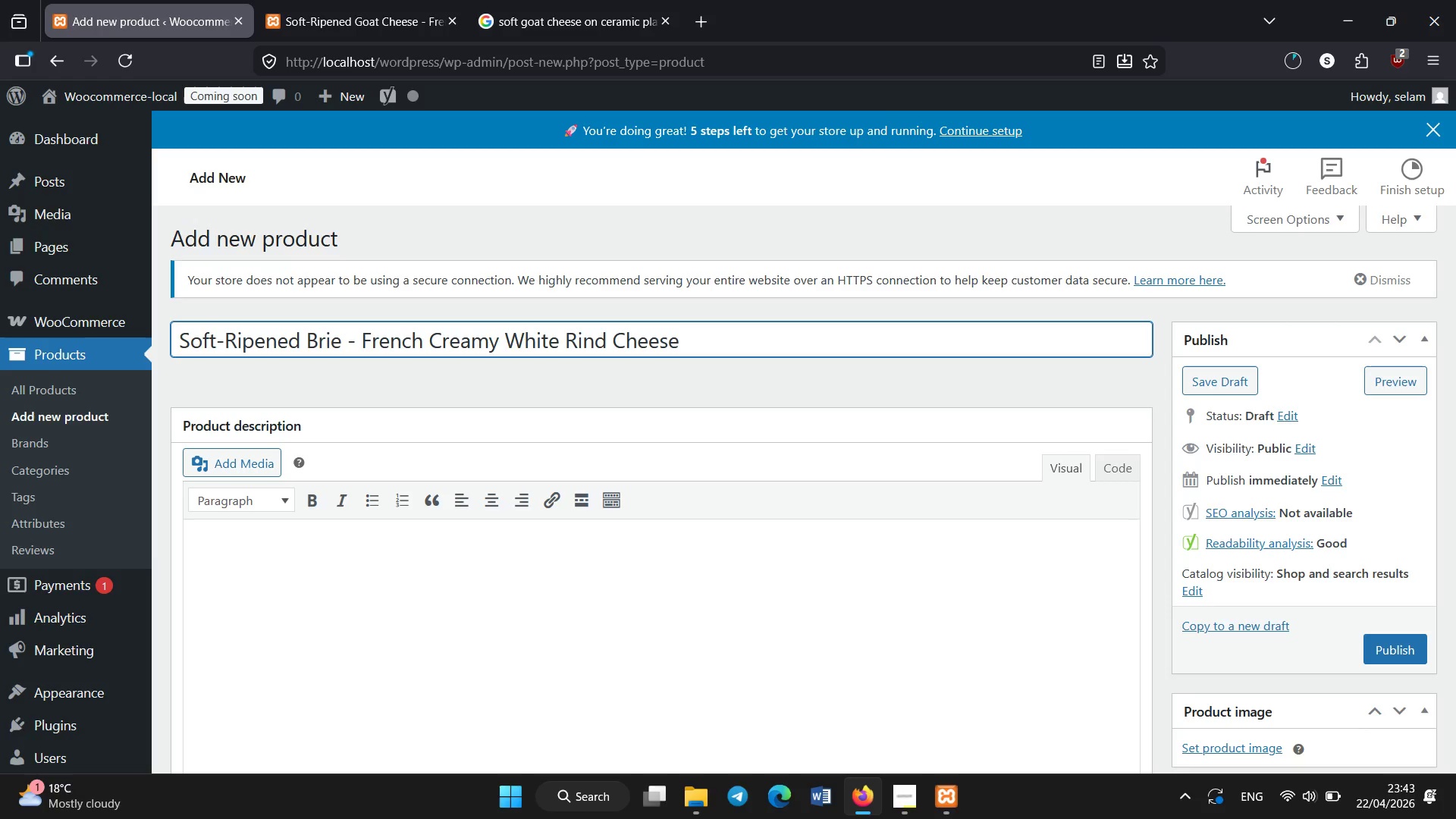 
left_click([421, 661])
 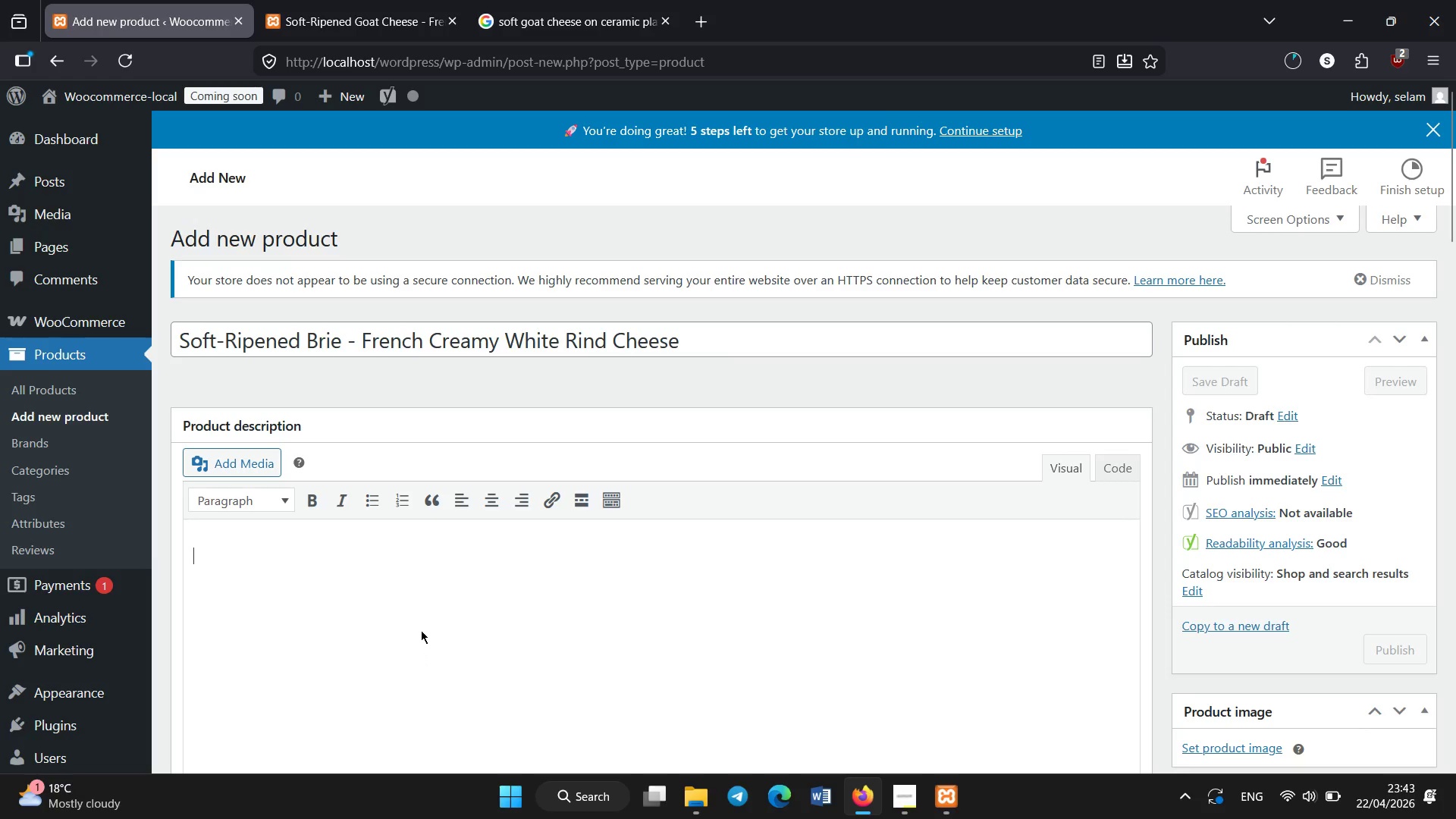 
type(This )
 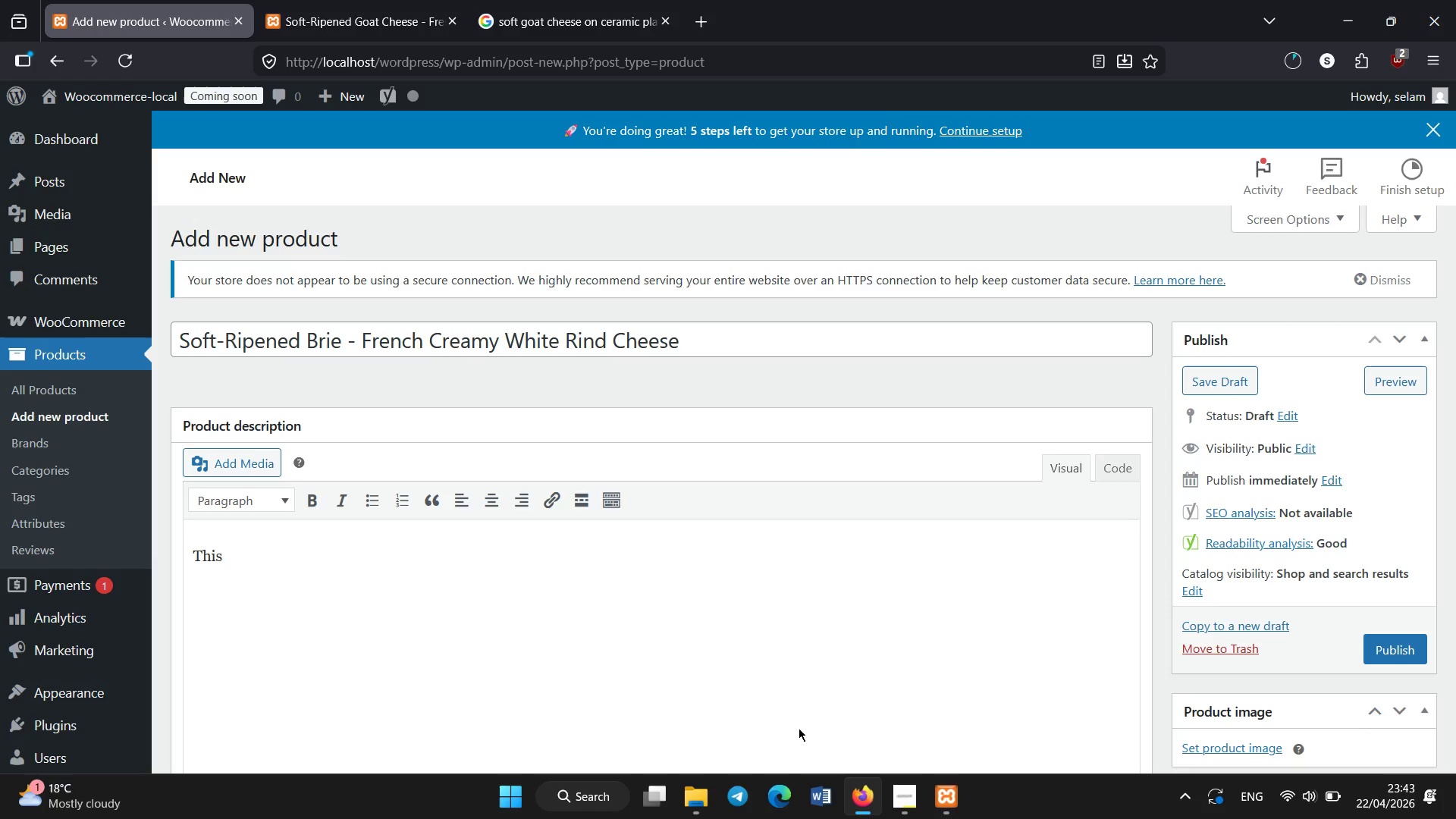 
wait(5.11)
 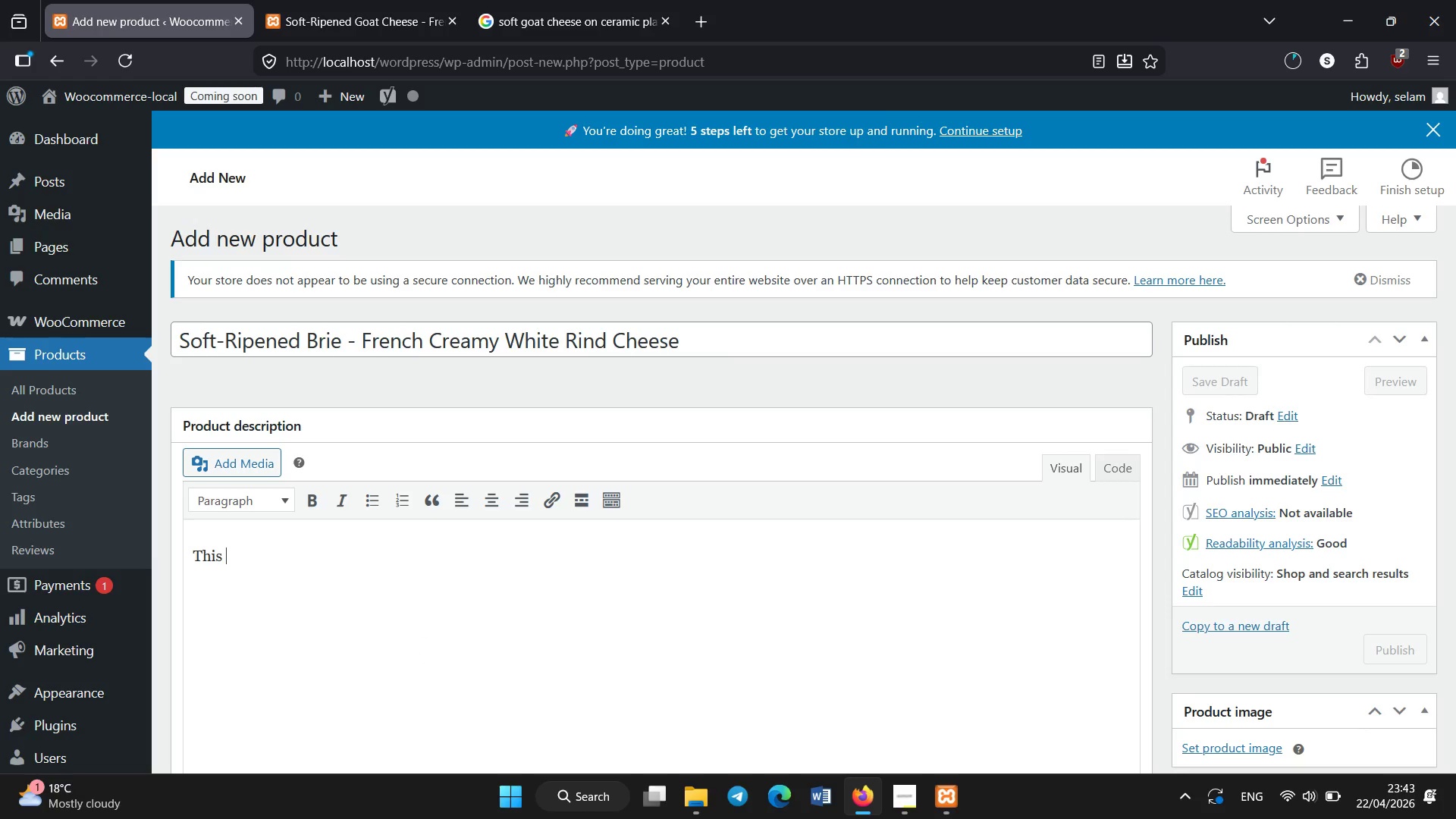 
left_click([918, 807])